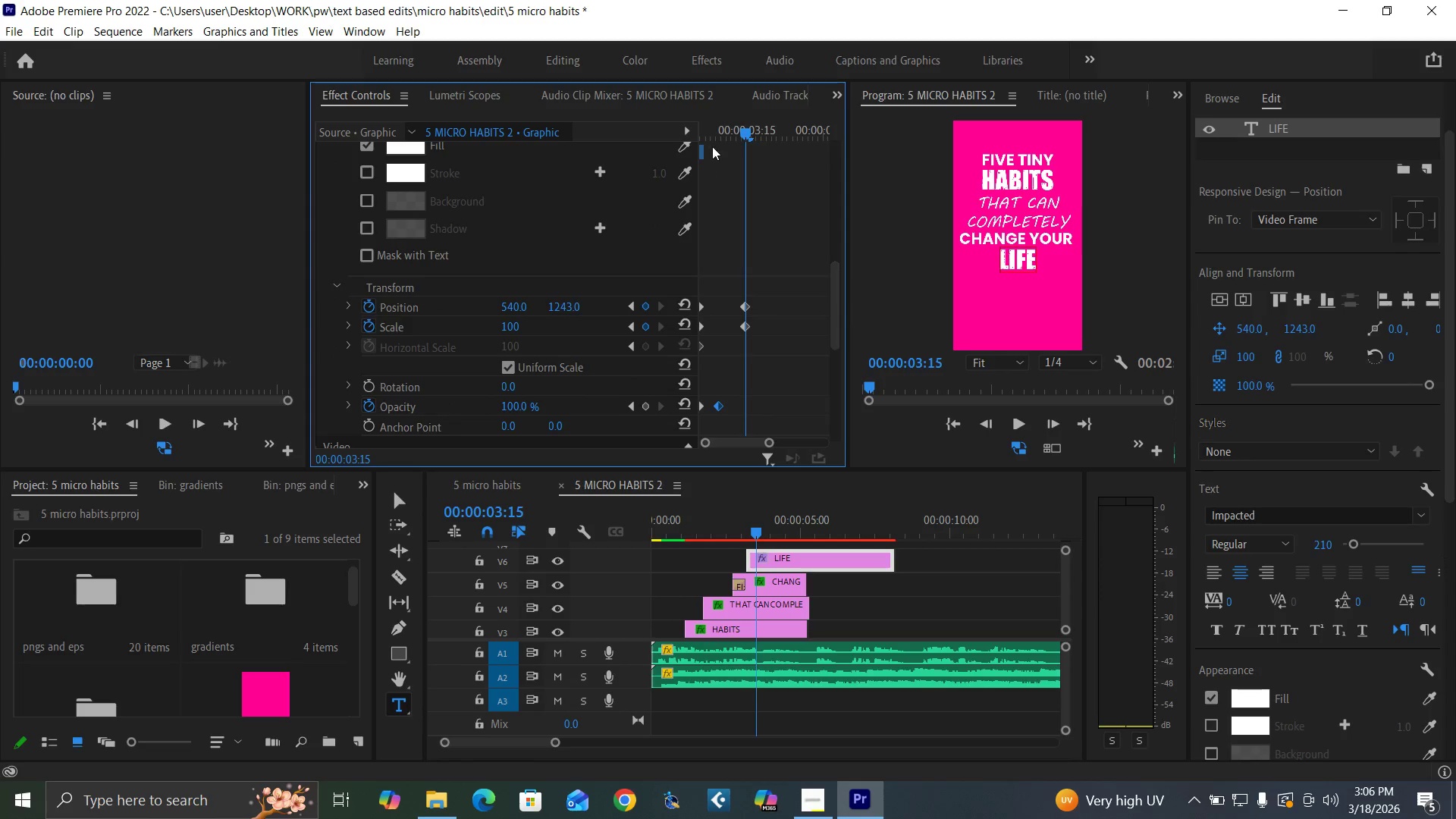 
left_click_drag(start_coordinate=[716, 128], to_coordinate=[670, 184])
 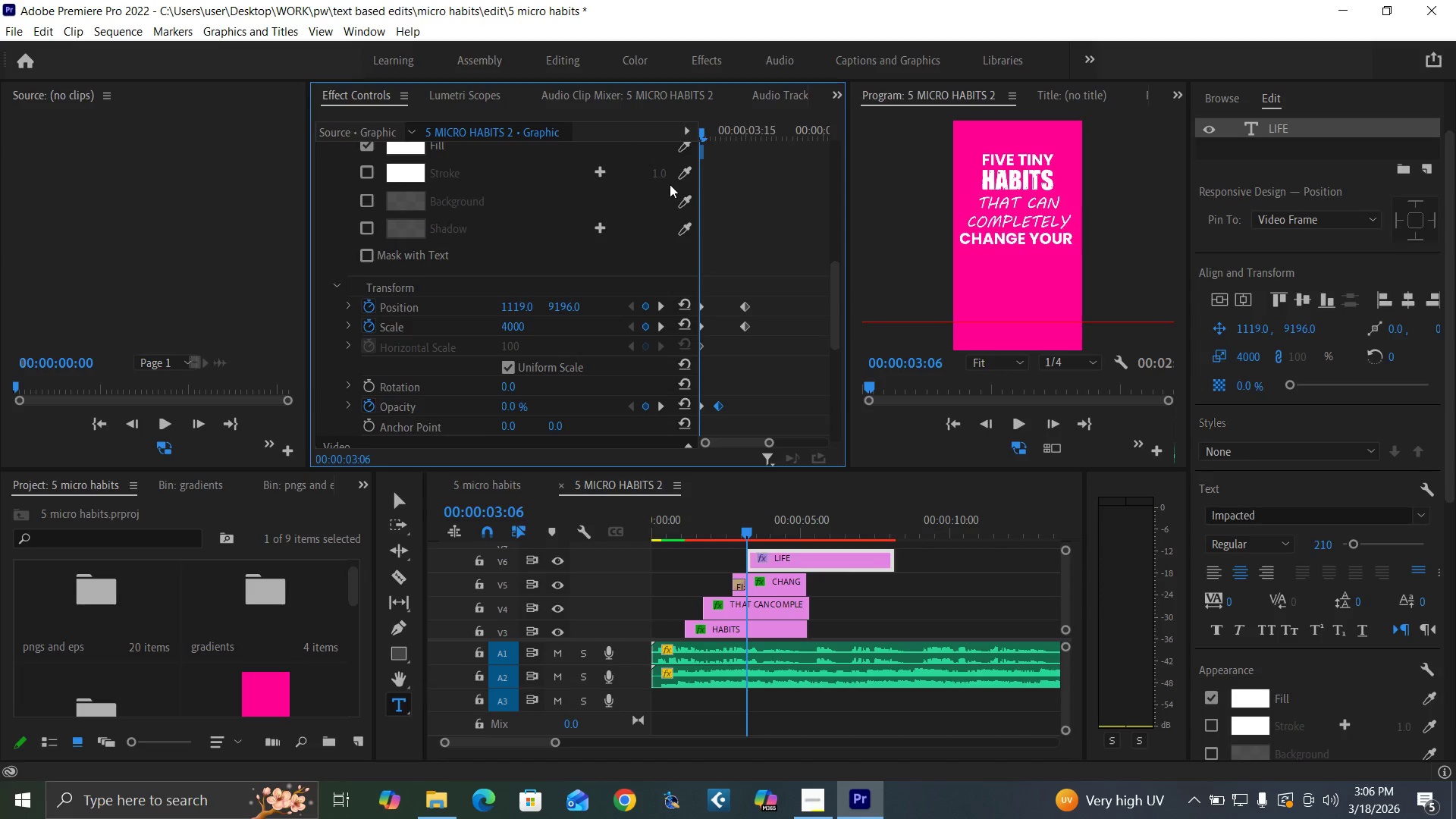 
key(Space)
 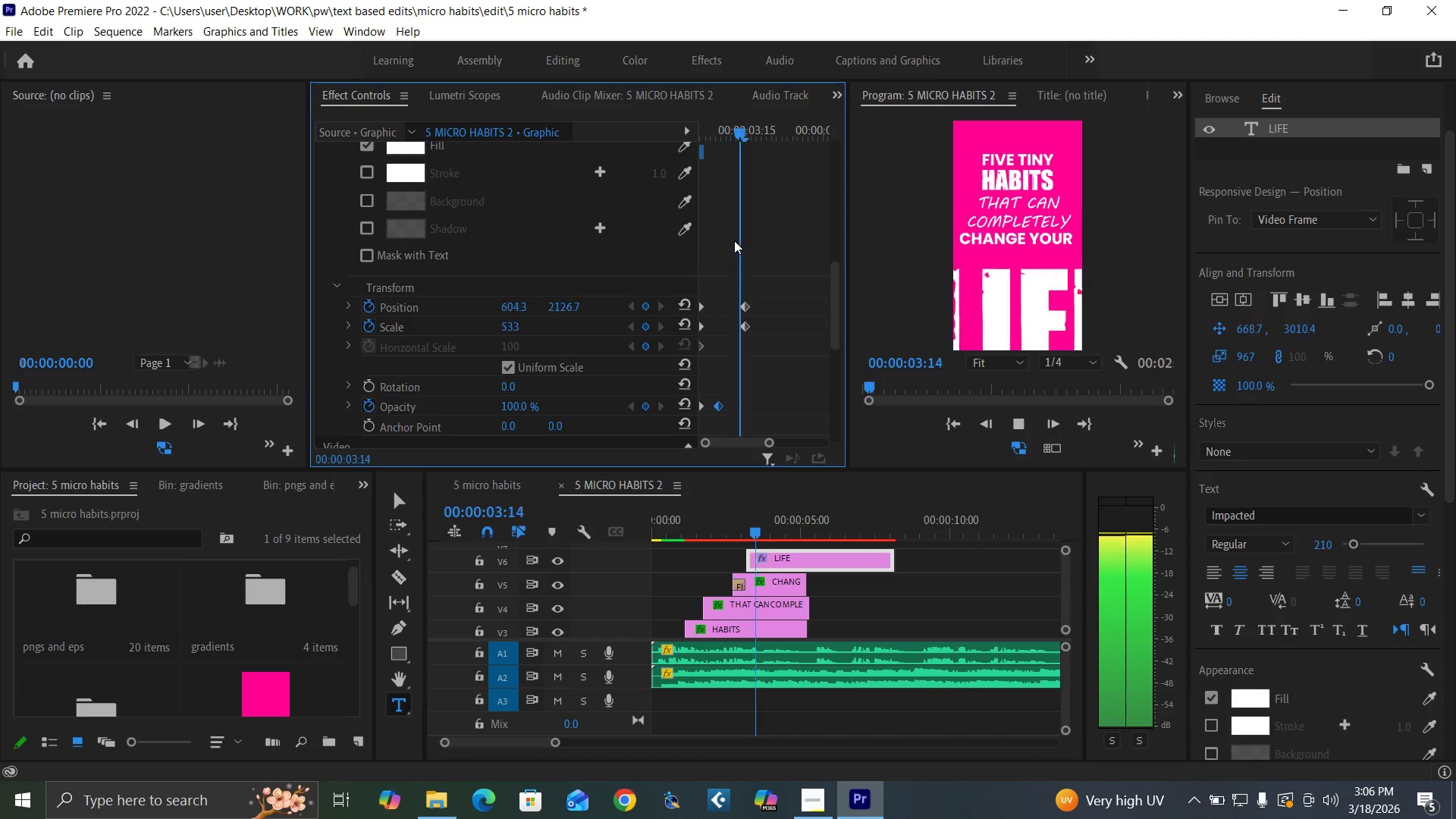 
key(Space)
 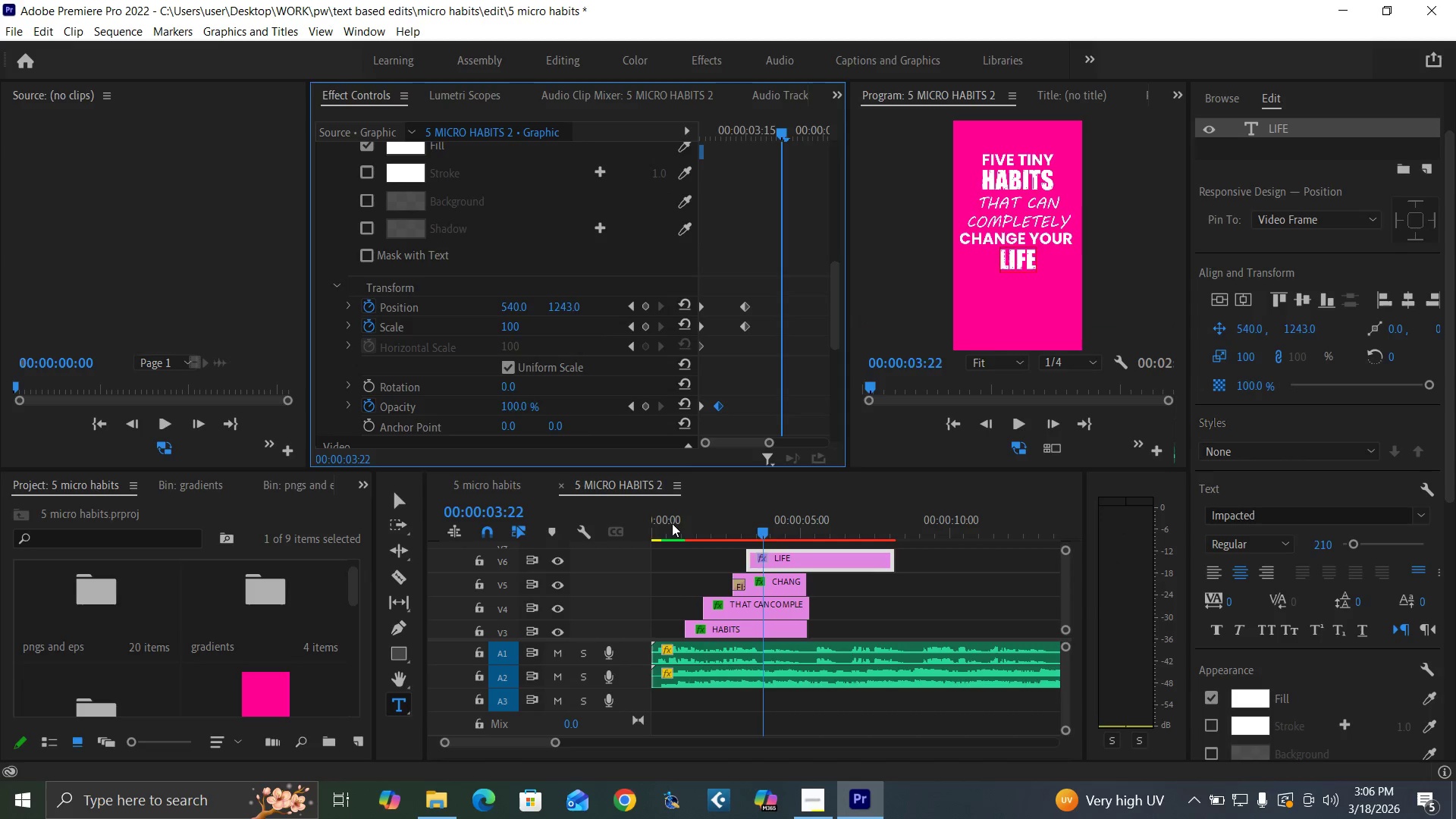 
key(Space)
 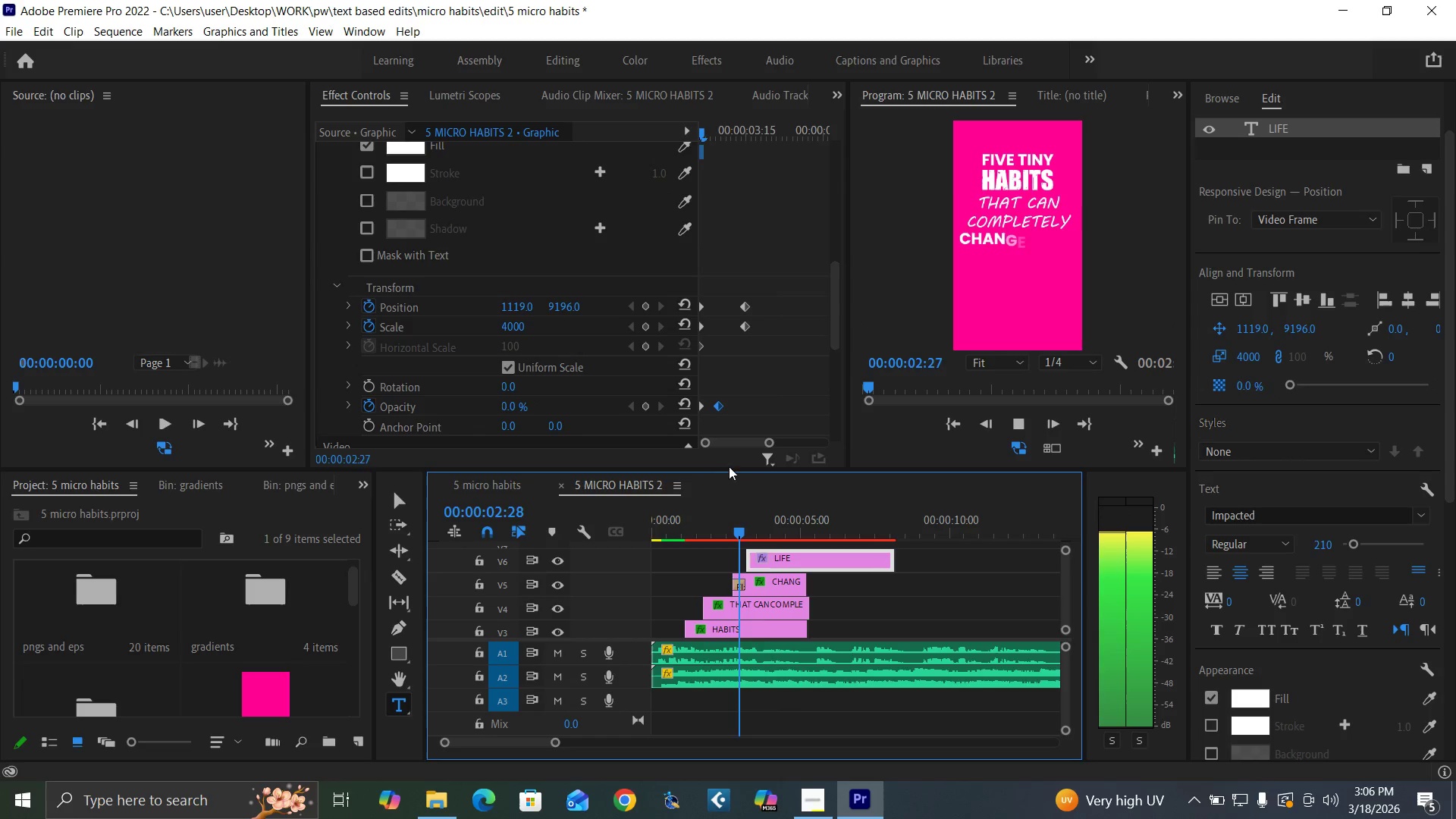 
key(Space)
 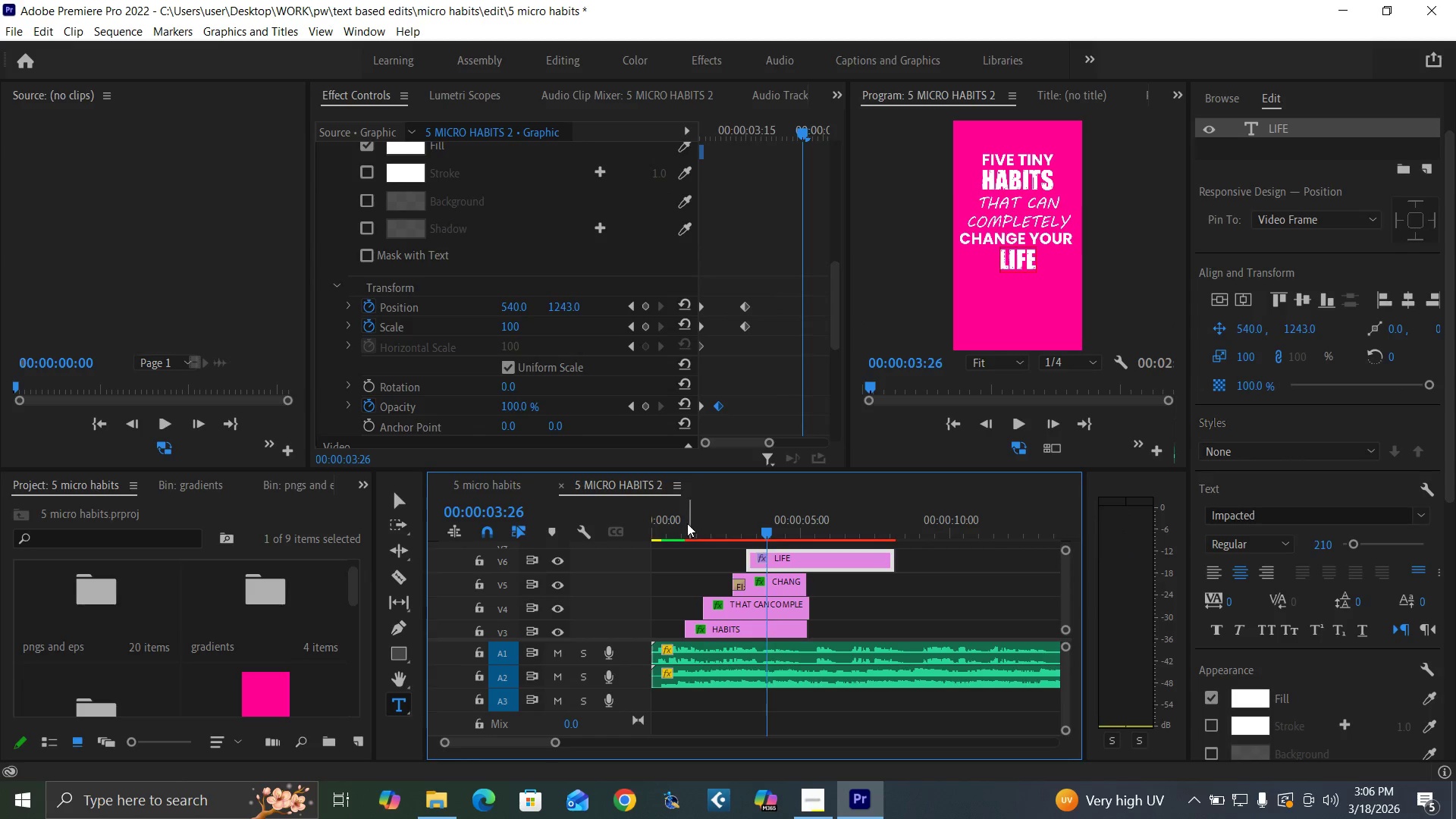 
key(Space)
 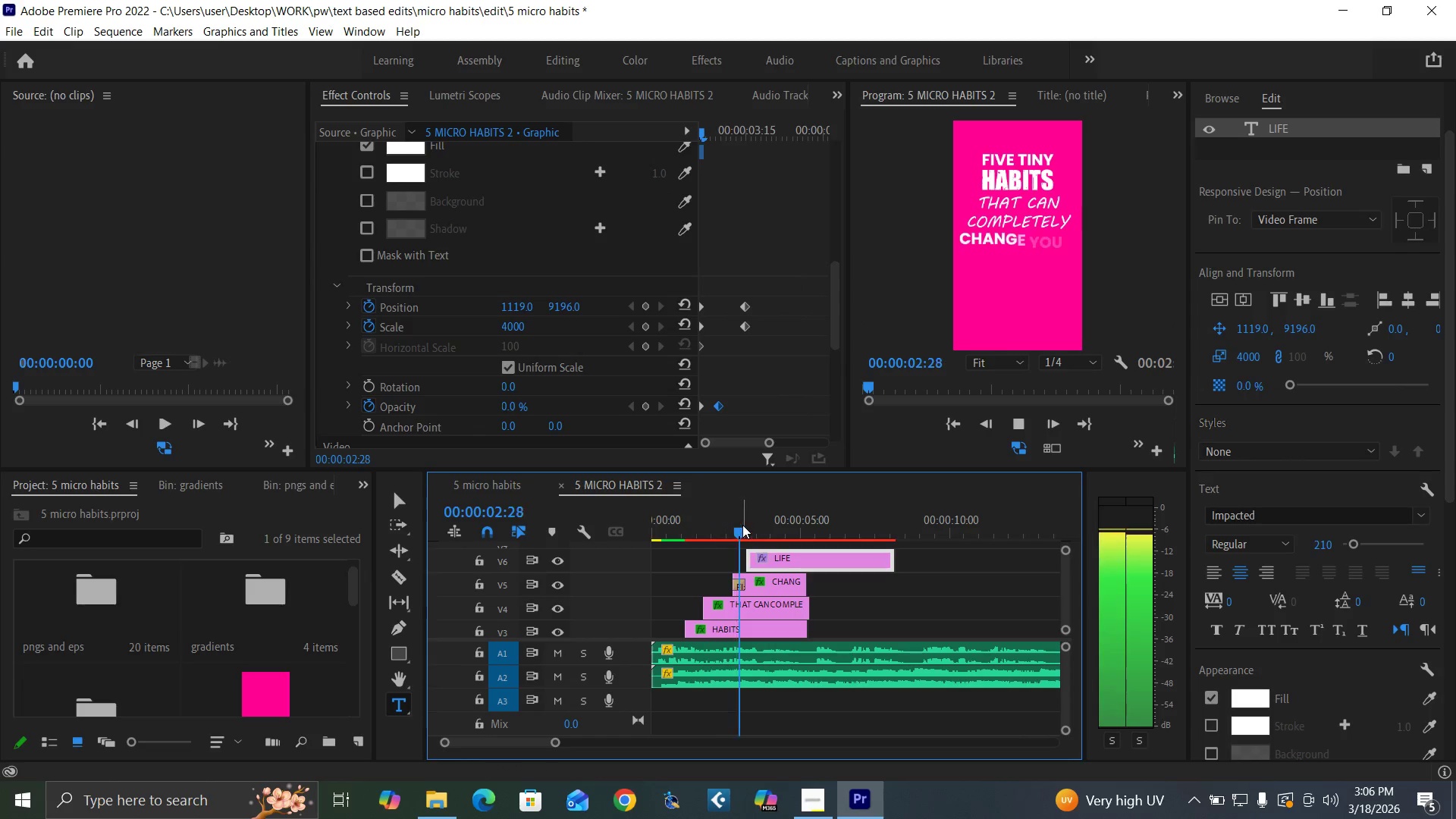 
key(Space)
 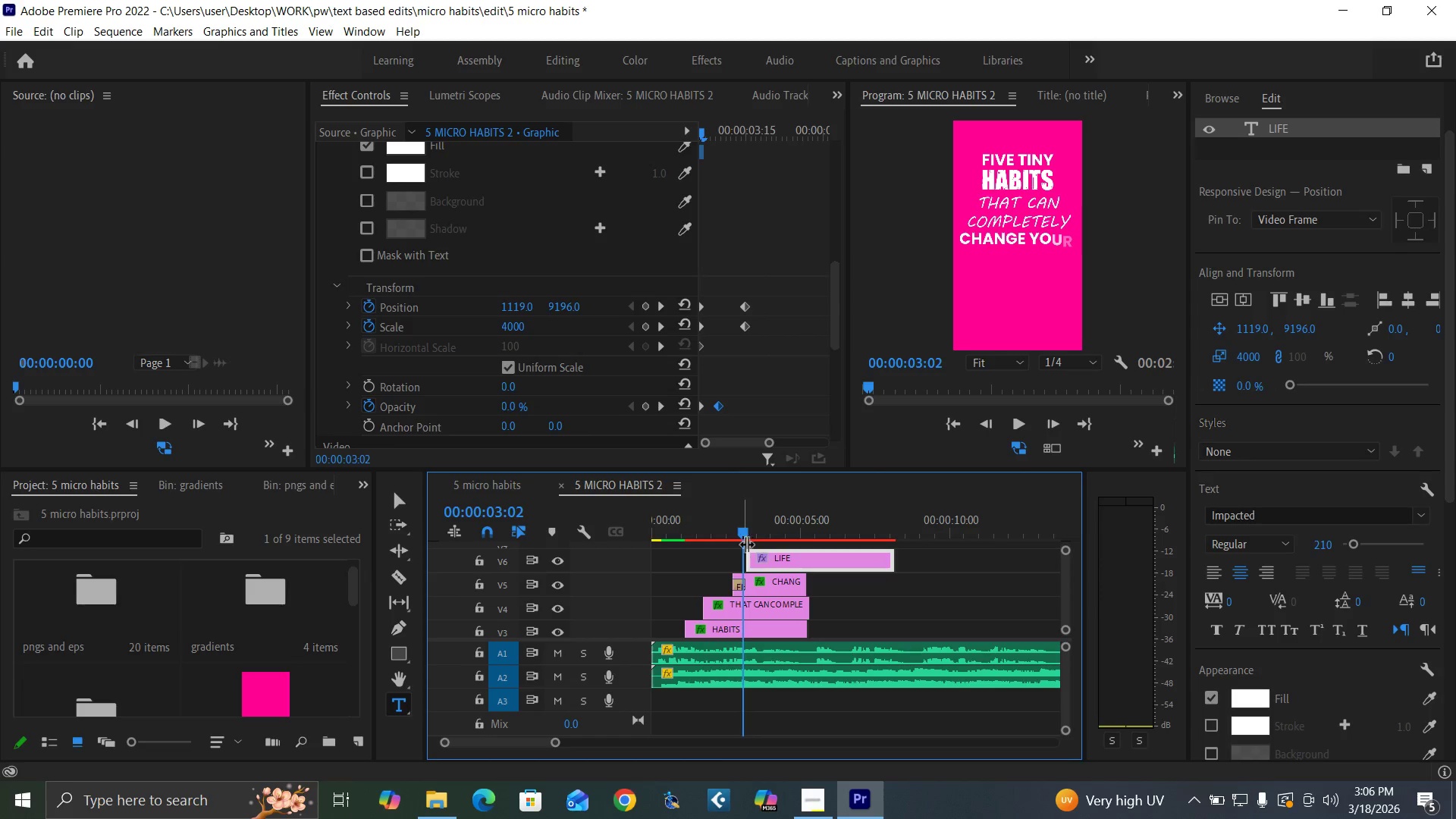 
left_click_drag(start_coordinate=[778, 560], to_coordinate=[774, 561])
 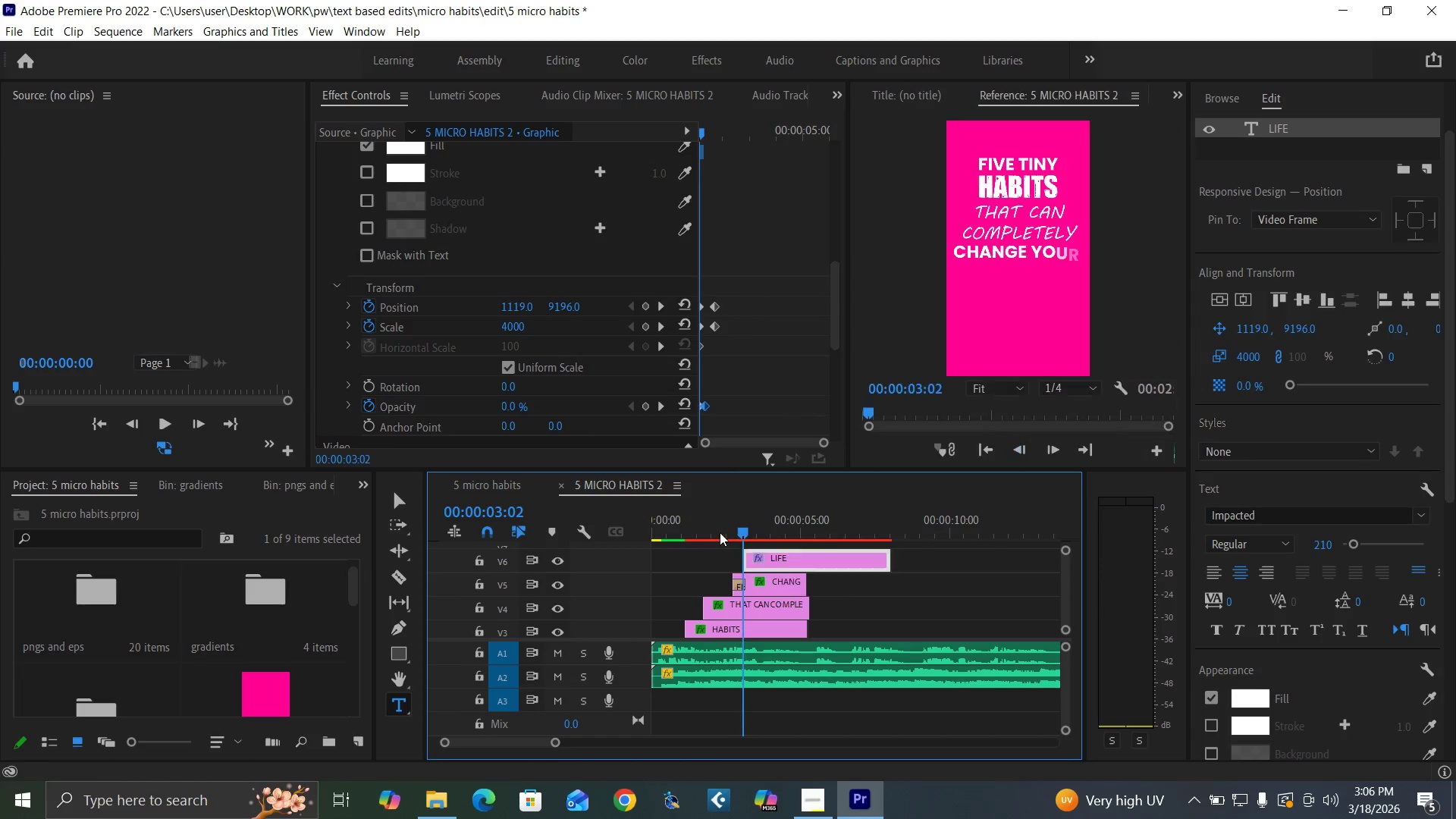 
left_click([708, 526])
 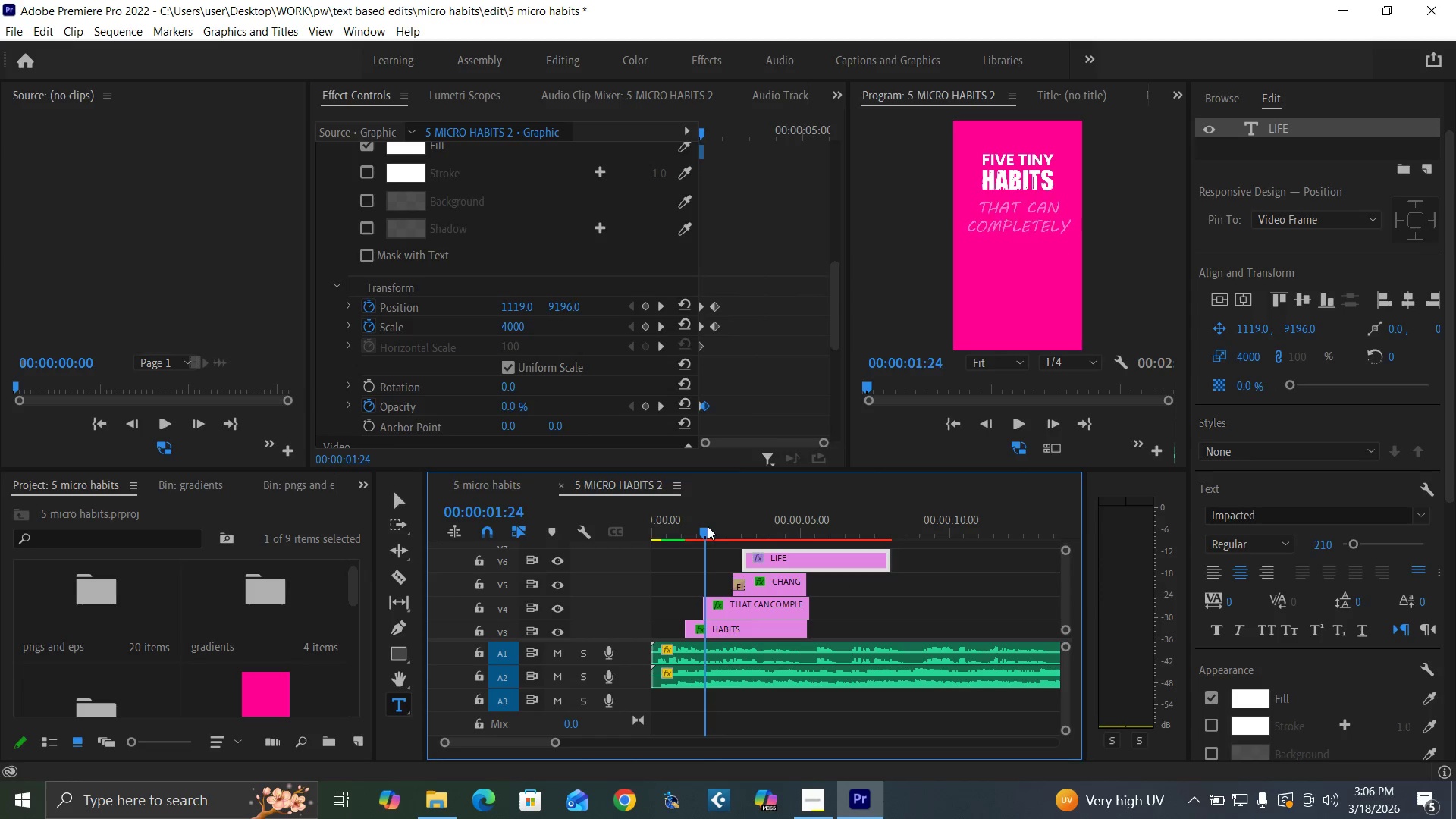 
key(Space)
 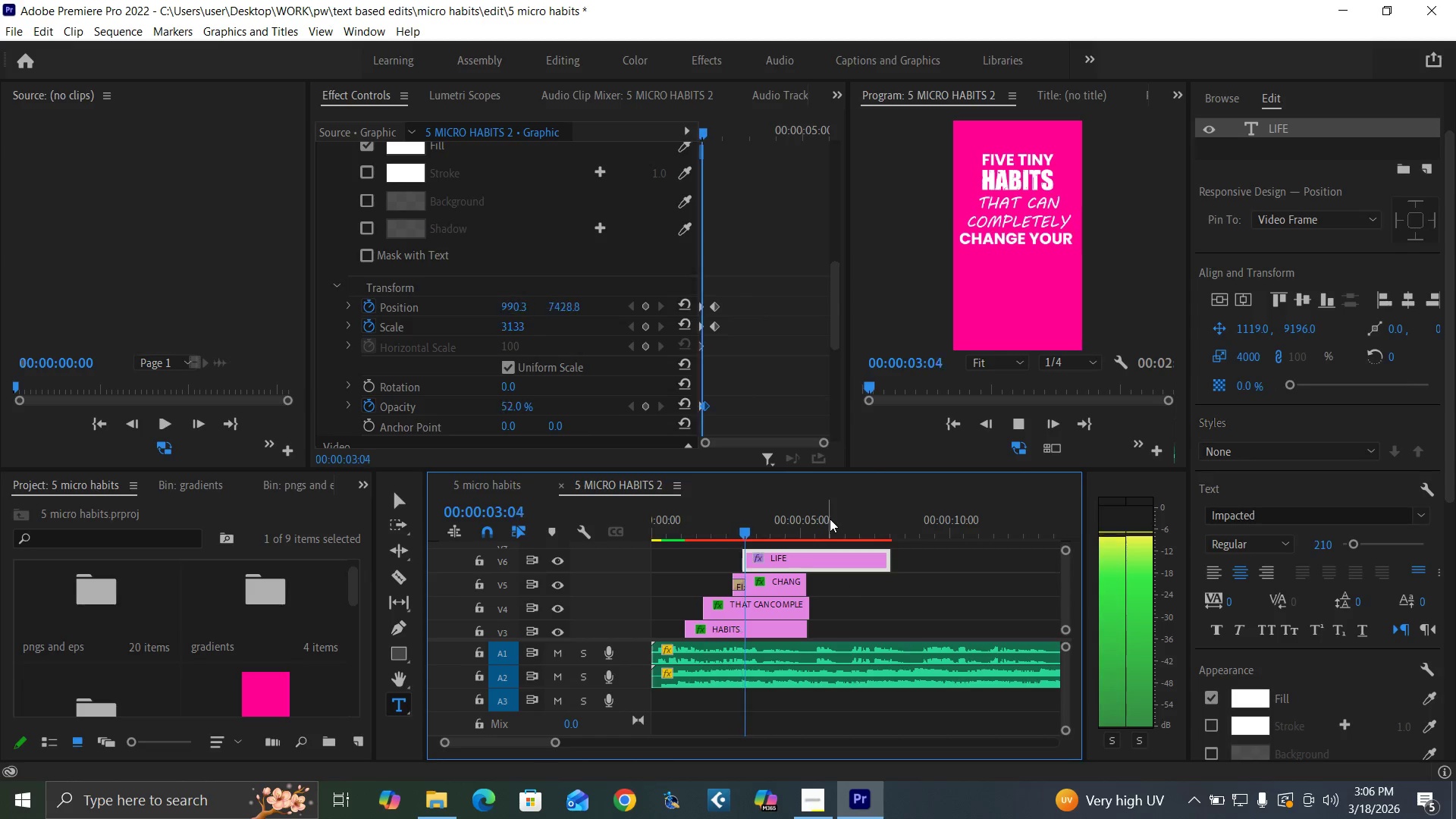 
key(Space)
 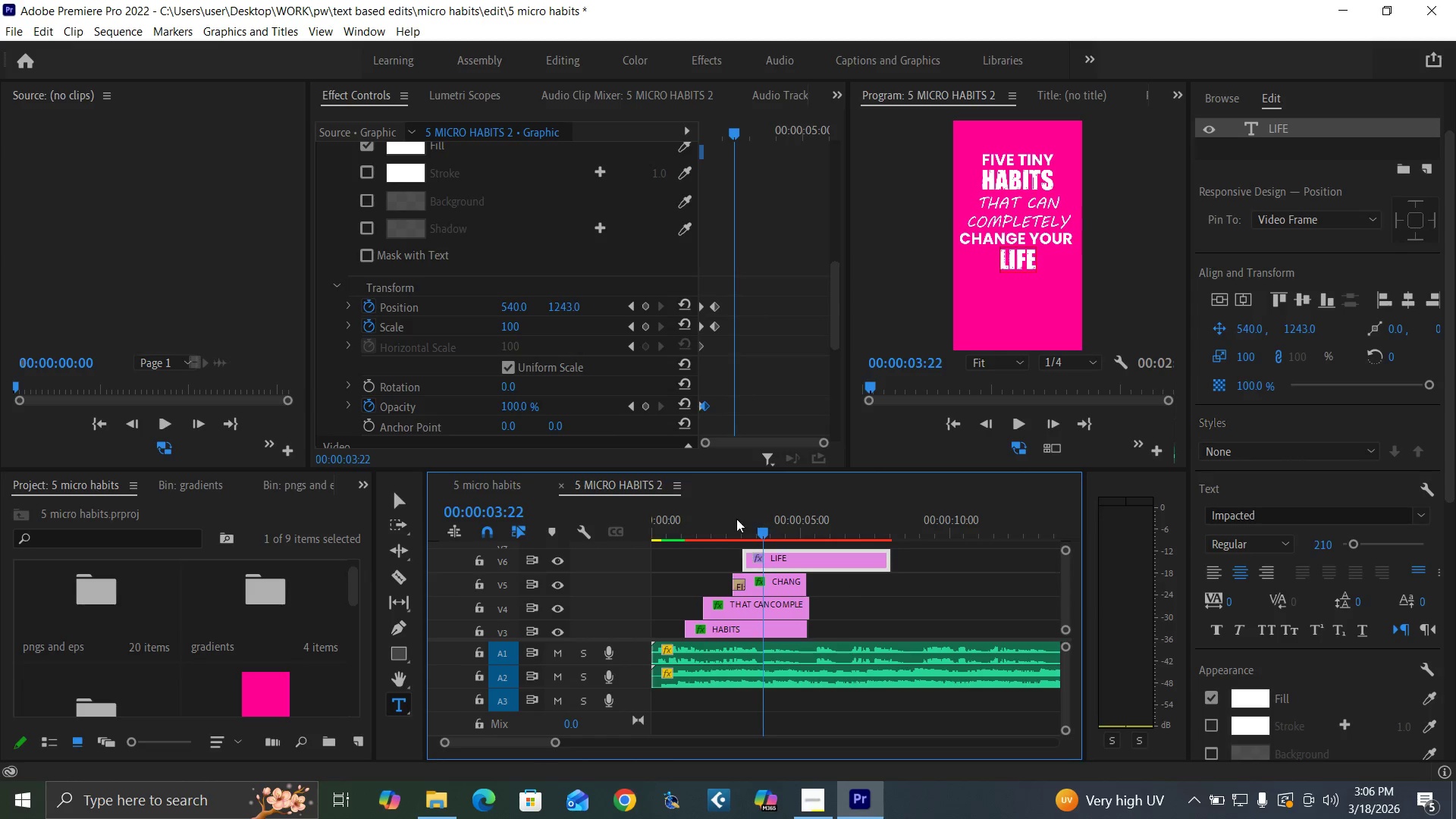 
left_click([720, 522])
 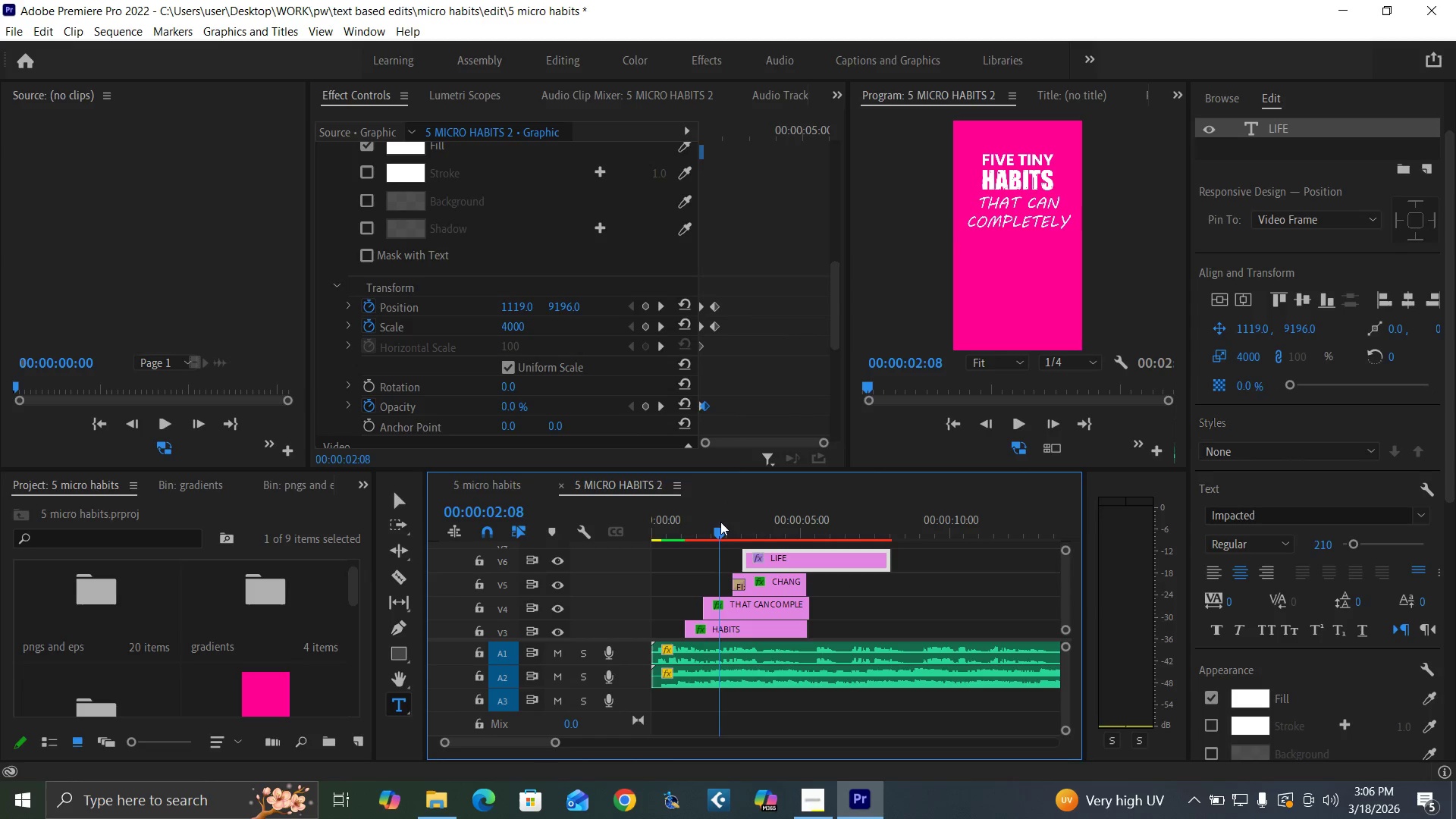 
key(Space)
 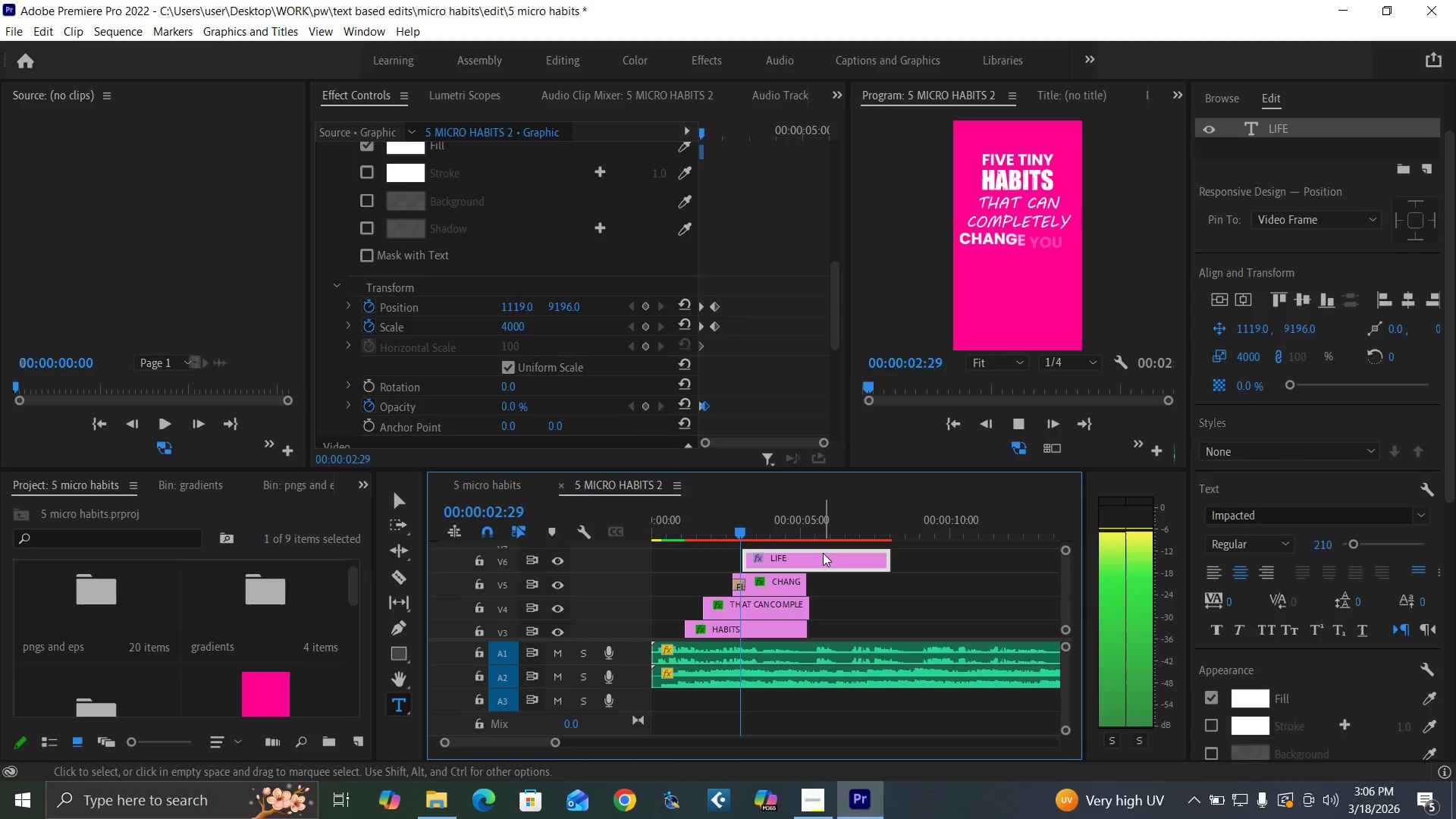 
key(Space)
 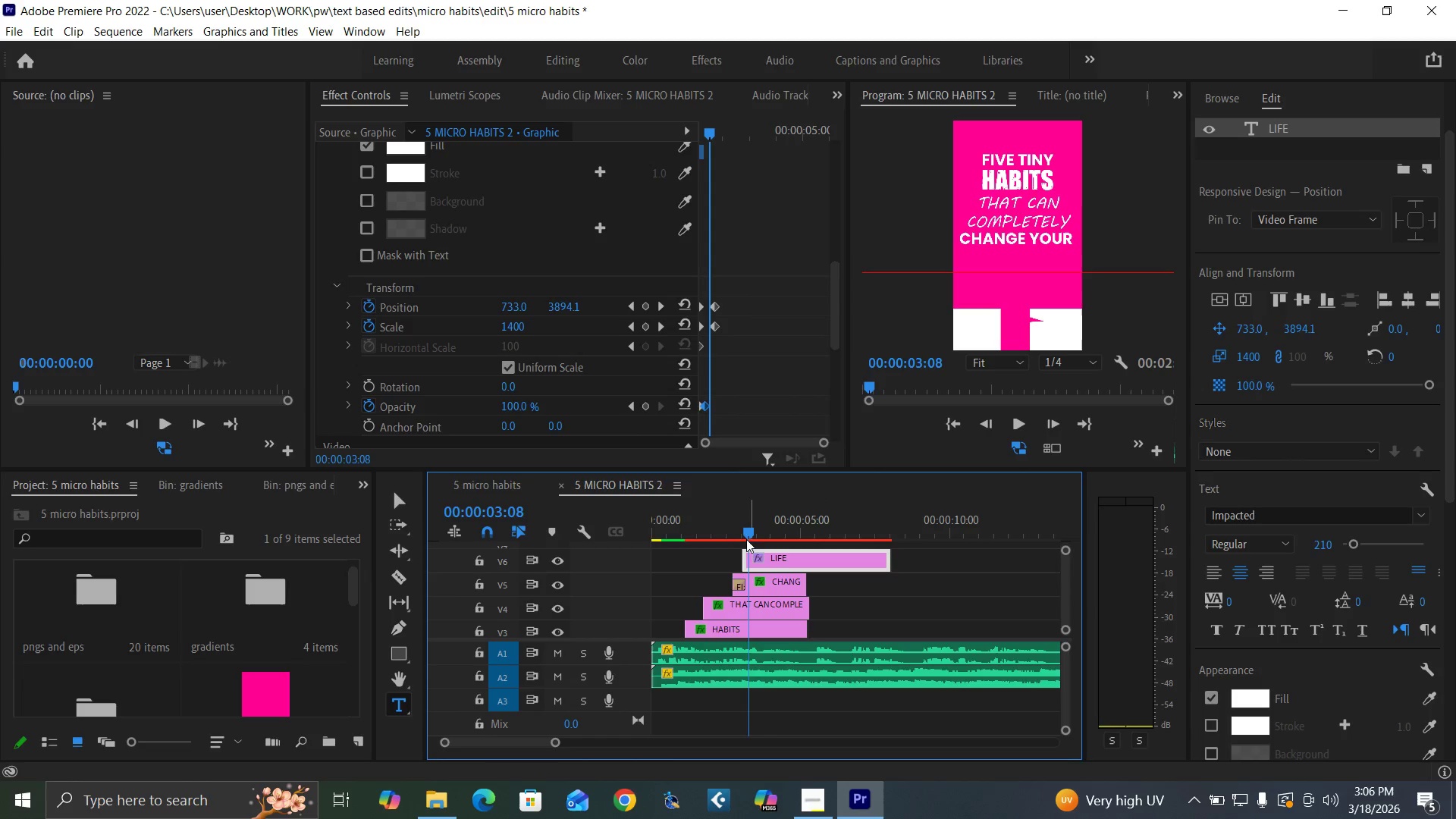 
left_click_drag(start_coordinate=[746, 532], to_coordinate=[755, 528])
 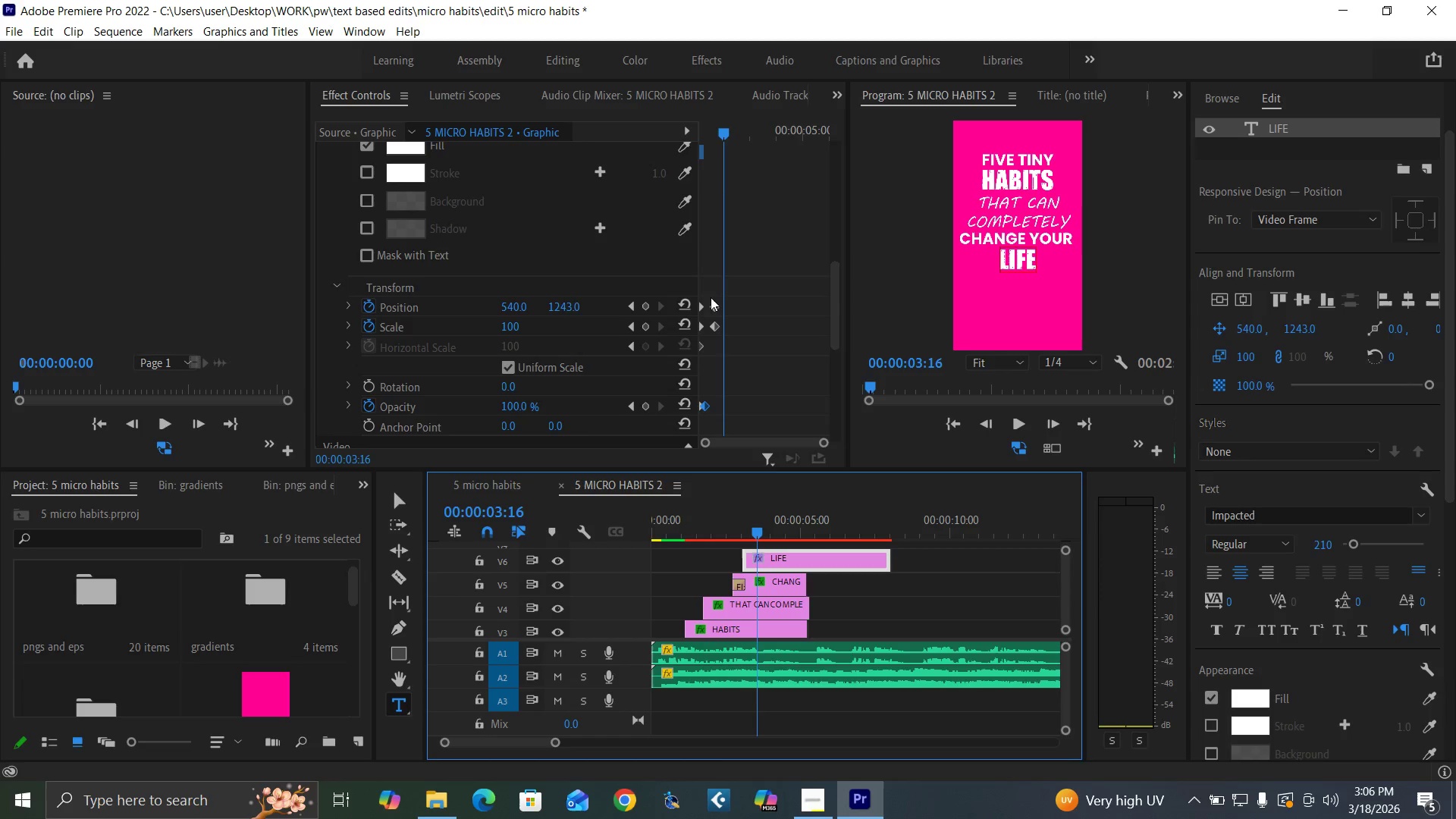 
left_click_drag(start_coordinate=[713, 304], to_coordinate=[720, 304])
 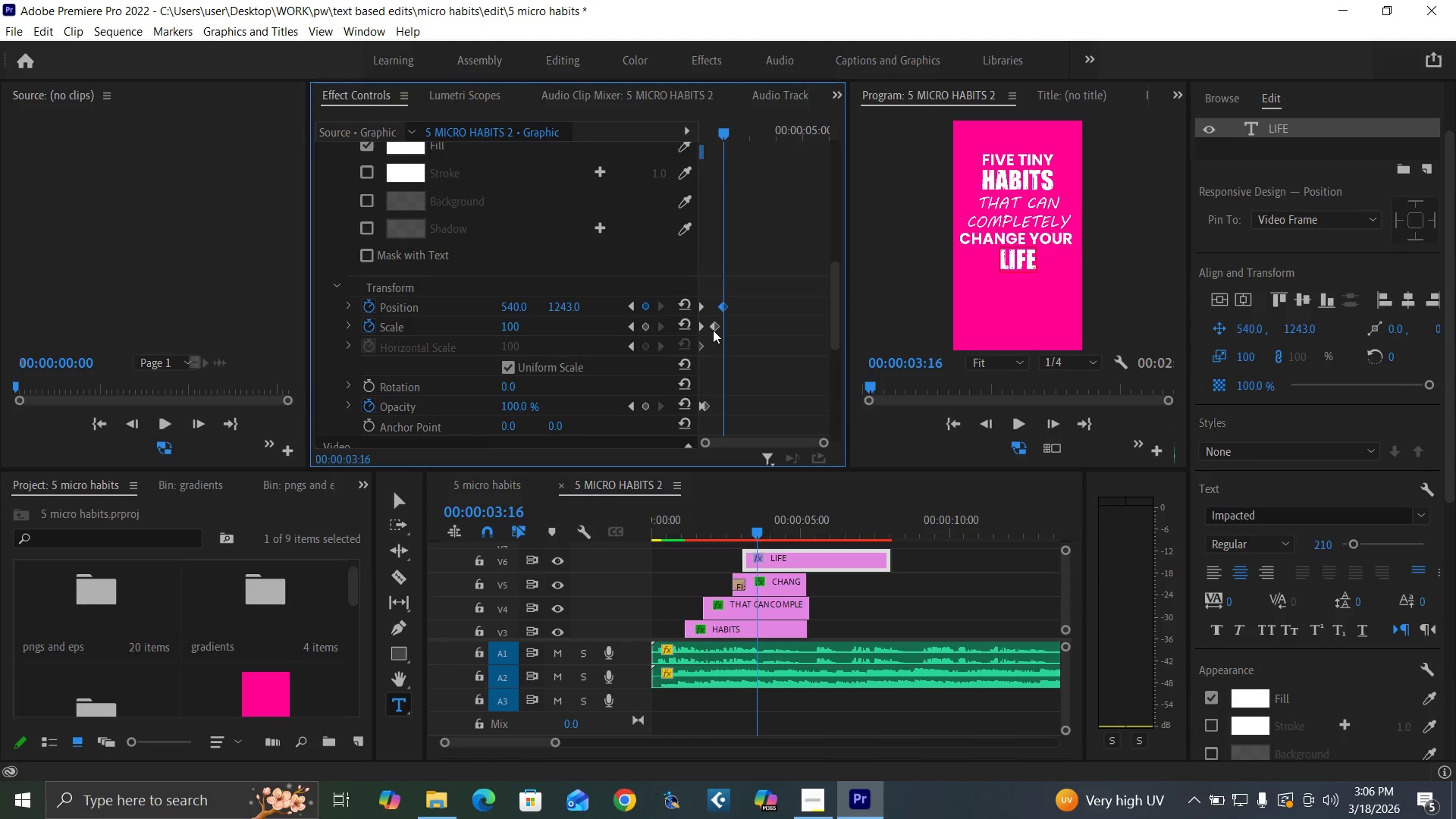 
left_click_drag(start_coordinate=[713, 329], to_coordinate=[721, 328])
 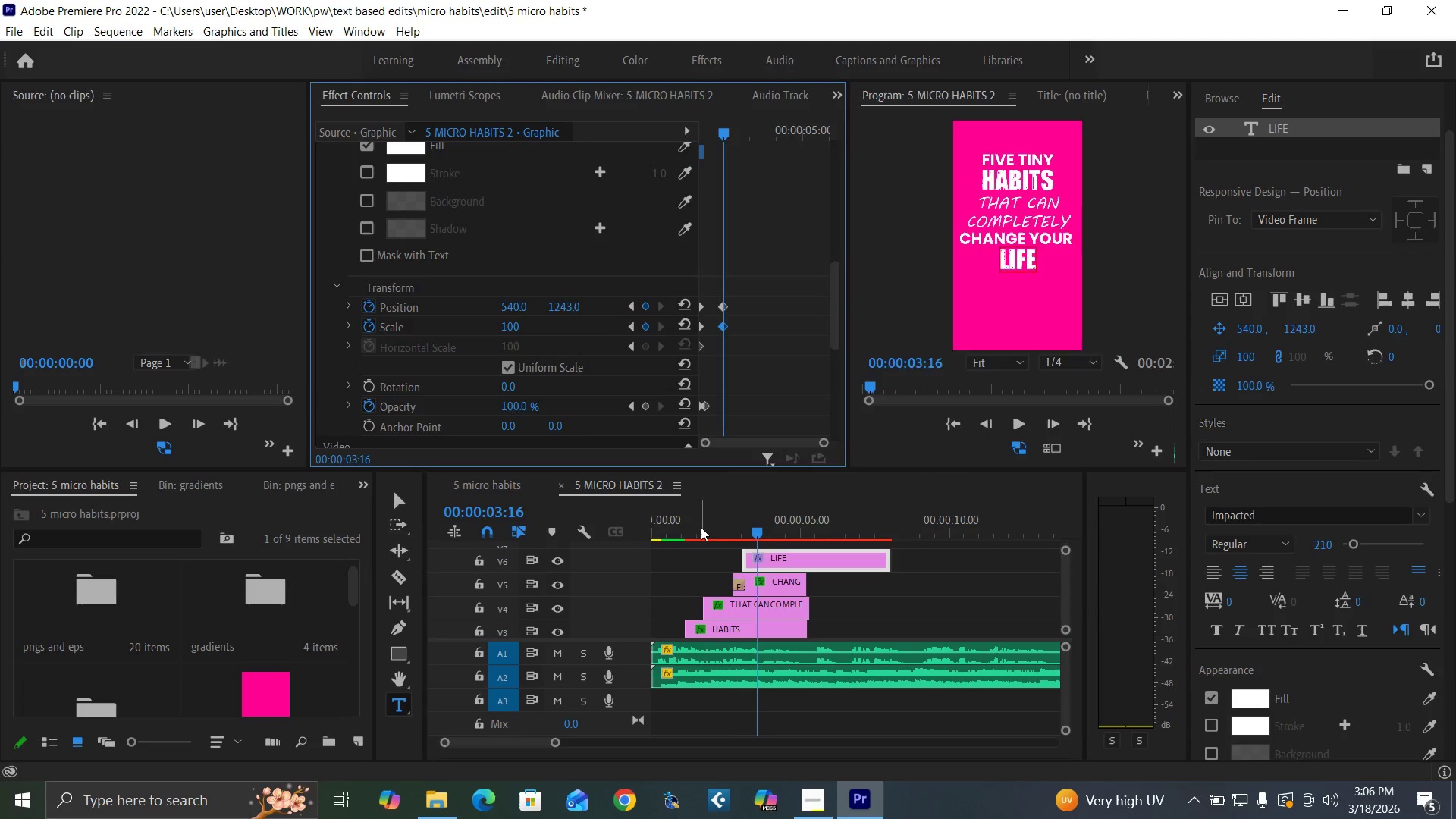 
key(Space)
 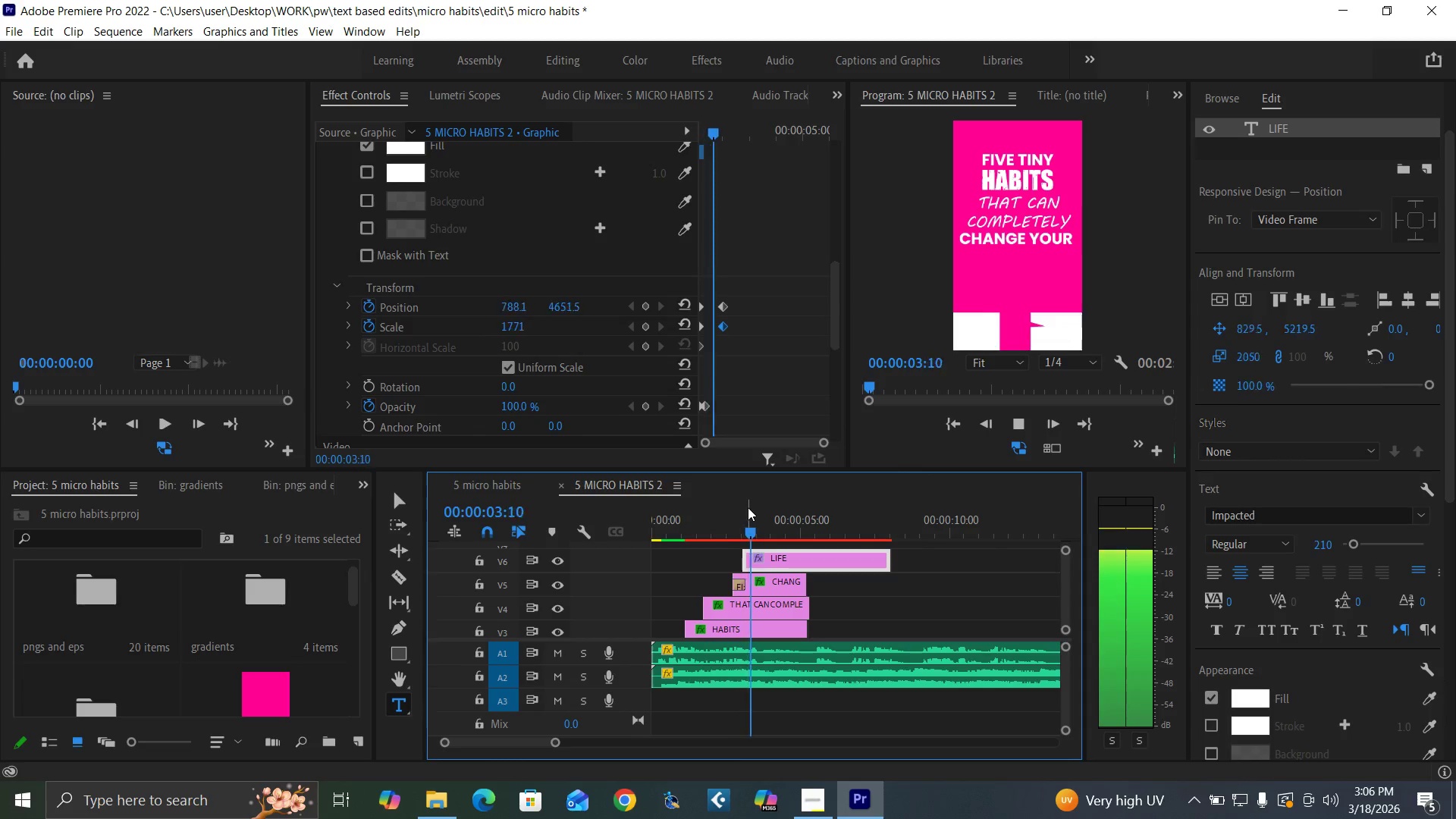 
key(Space)
 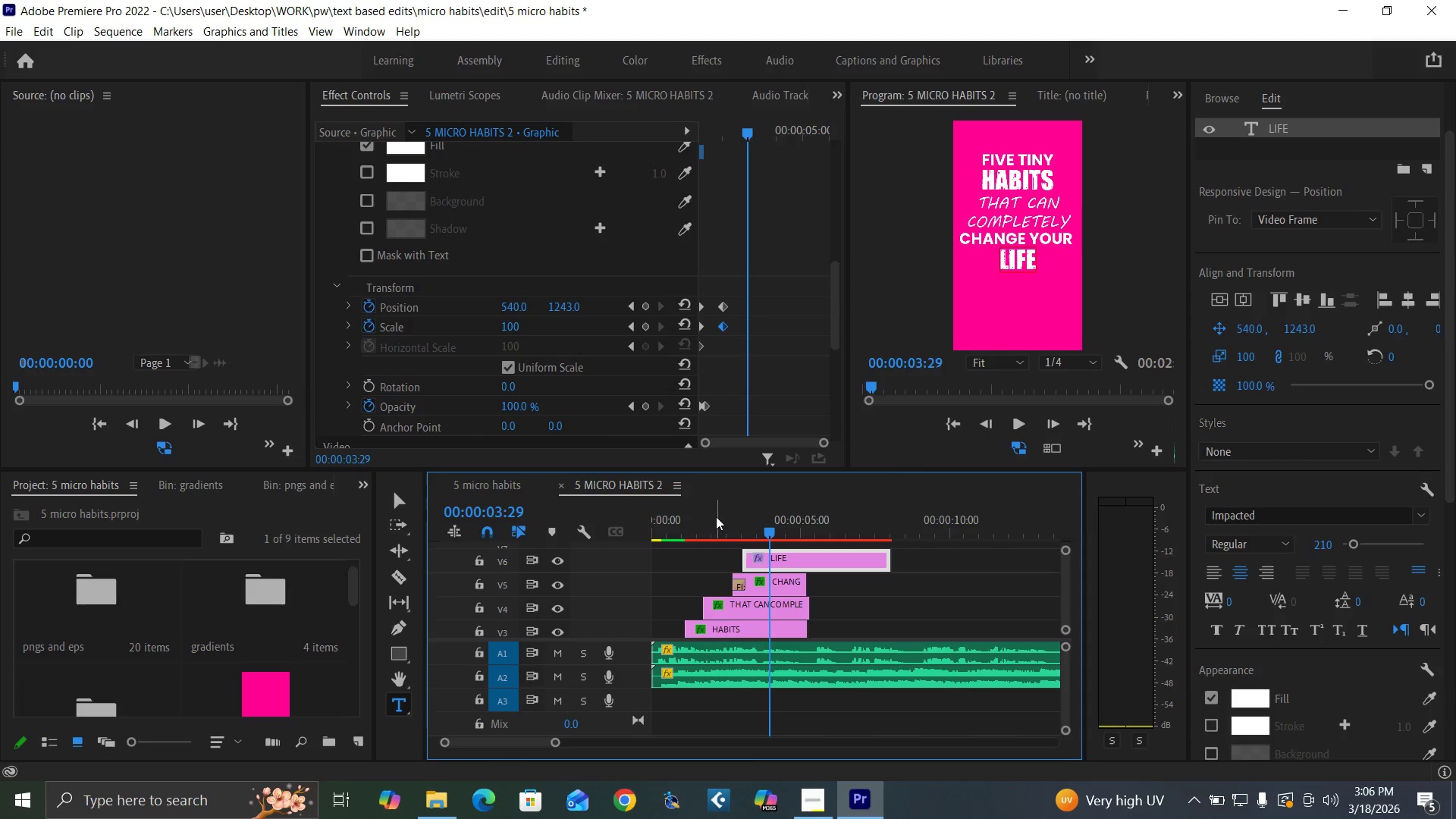 
left_click([710, 516])
 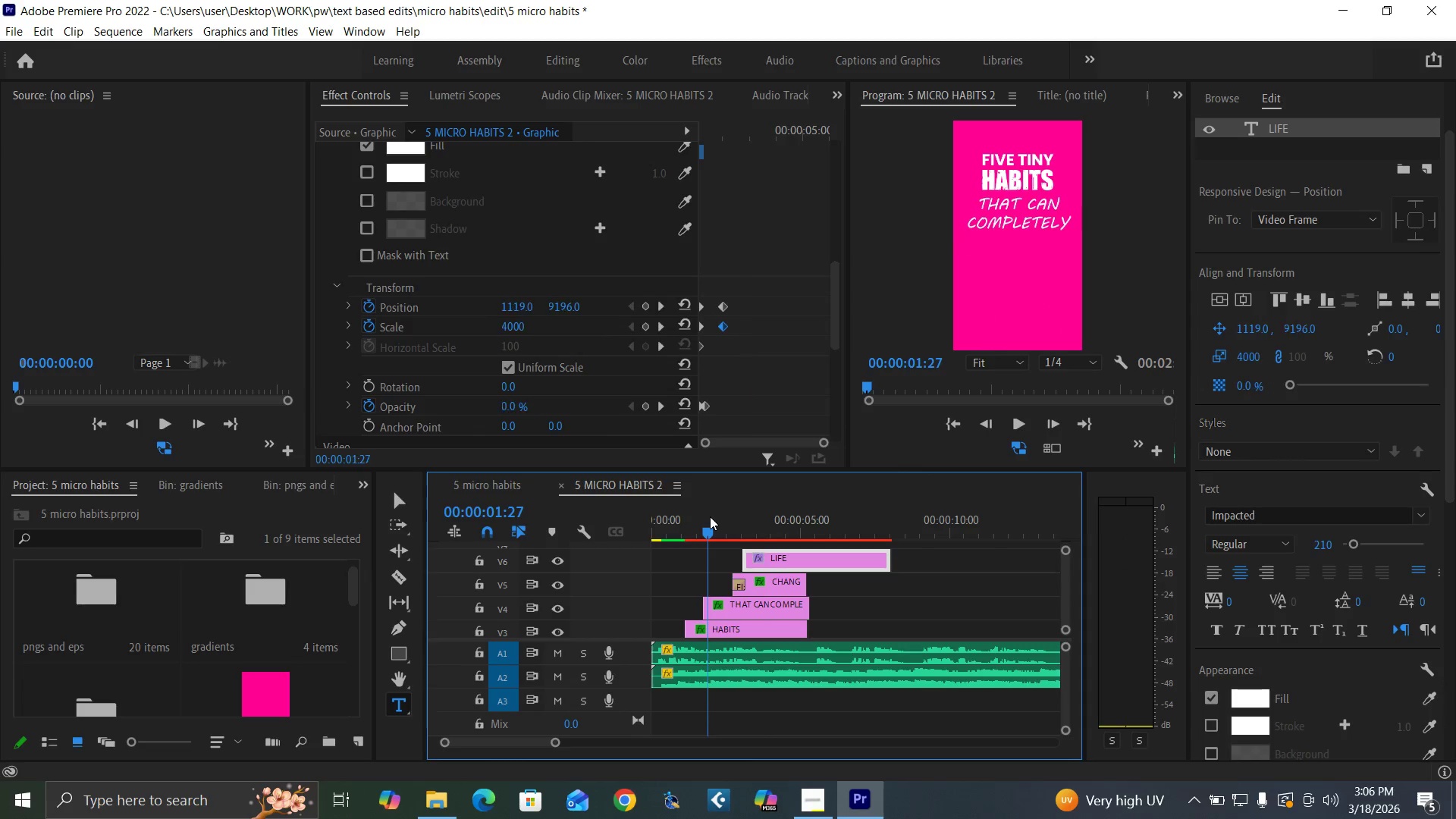 
key(Space)
 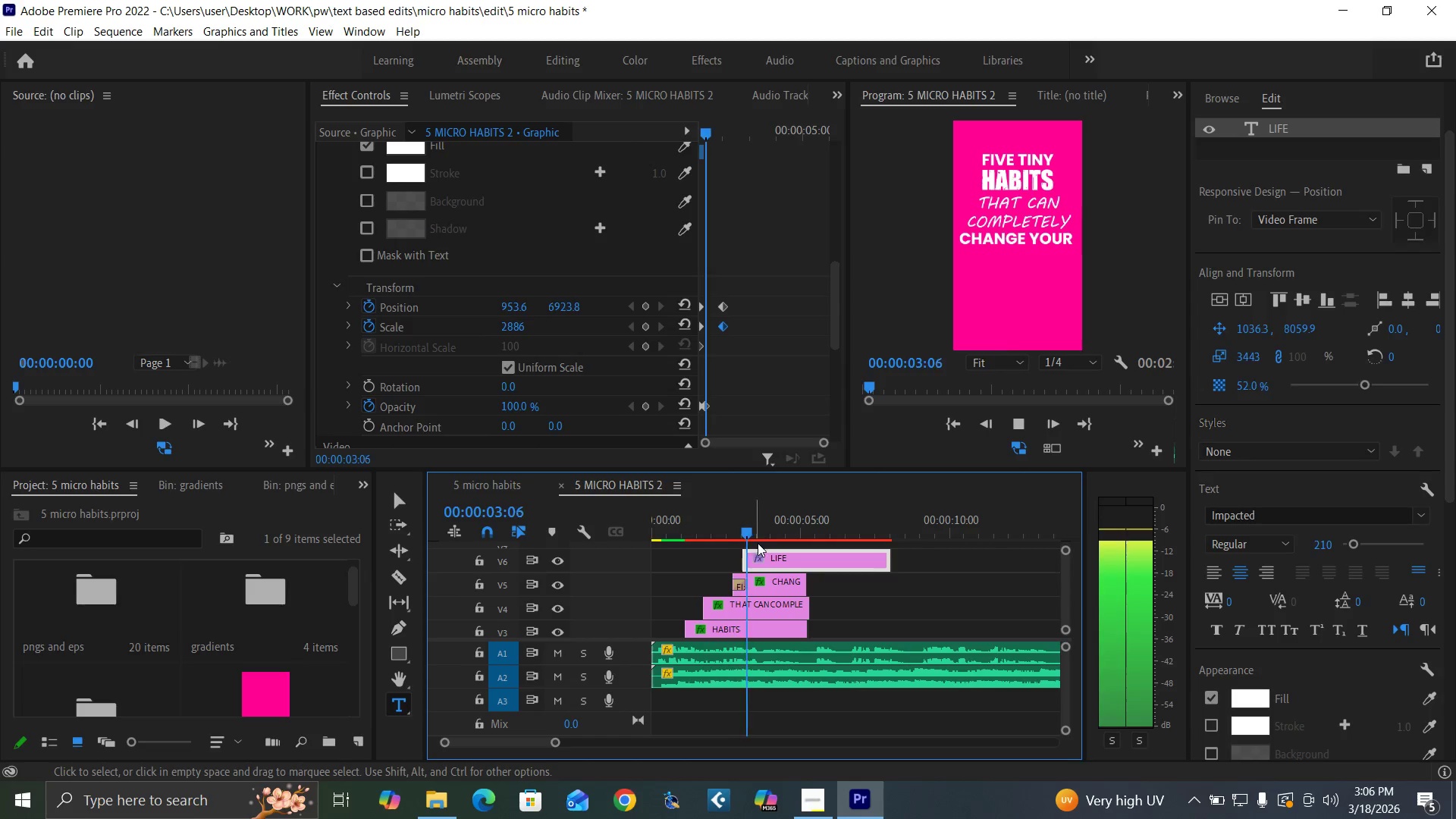 
key(Space)
 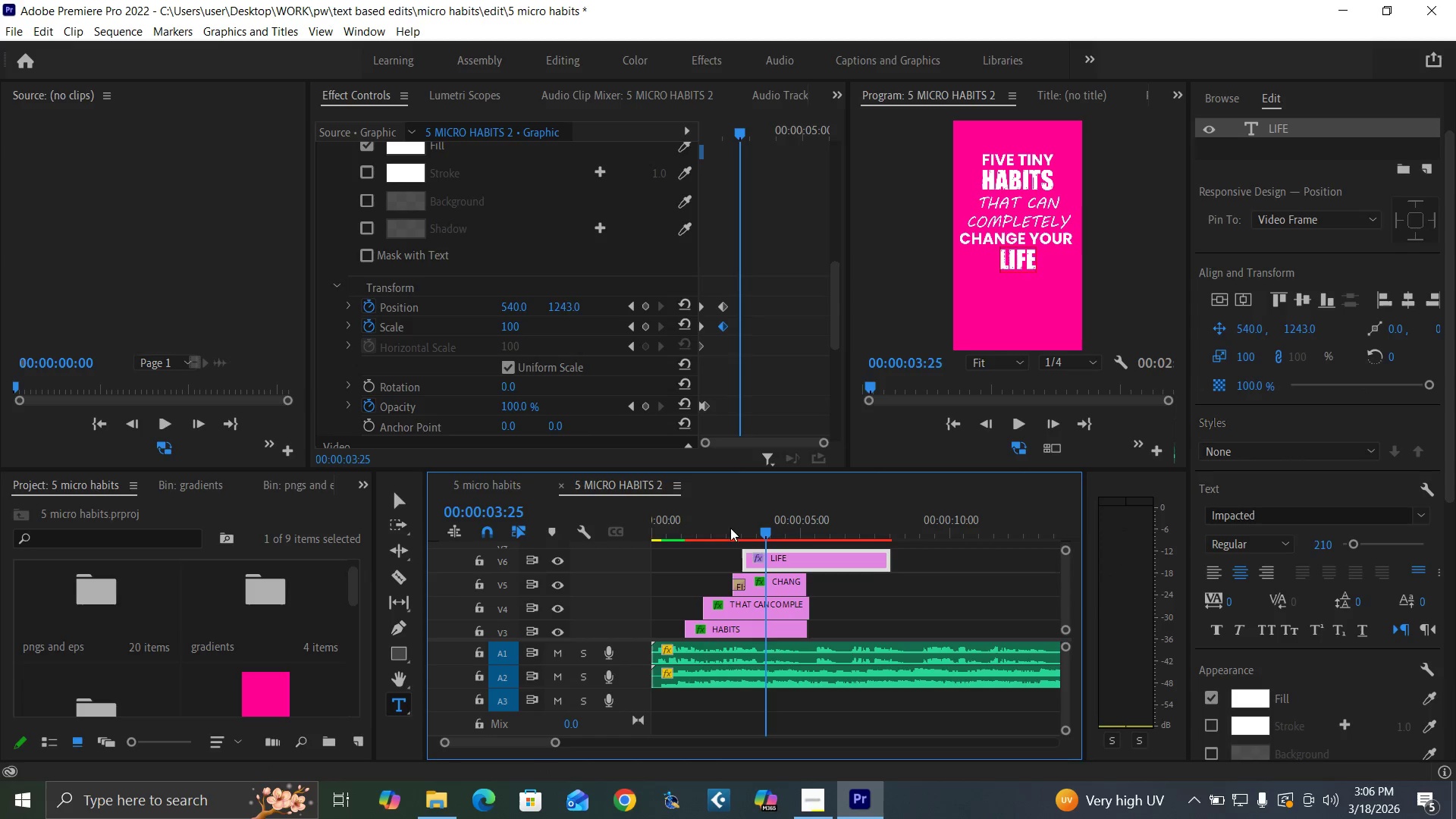 
left_click([719, 524])
 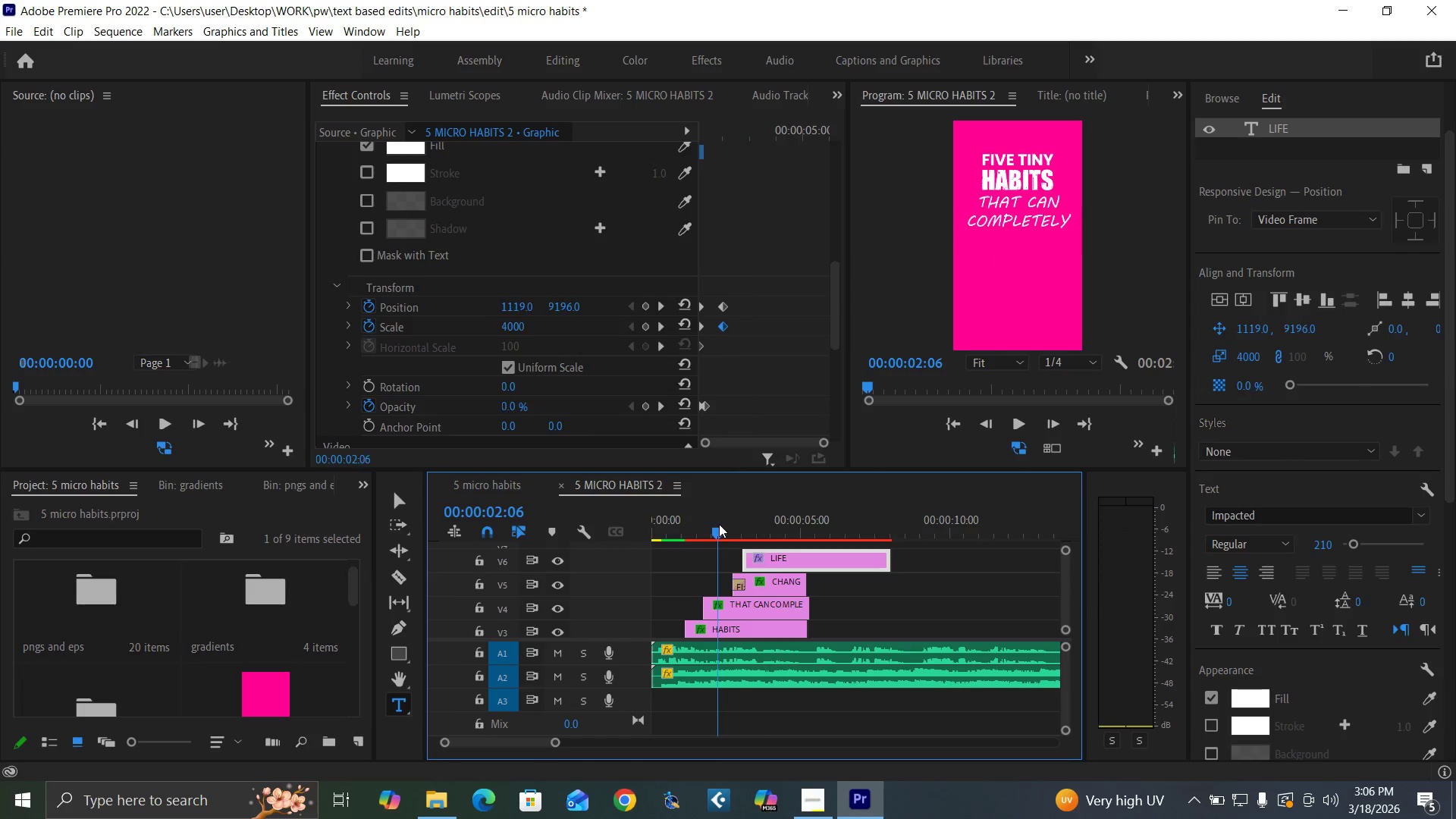 
key(Space)
 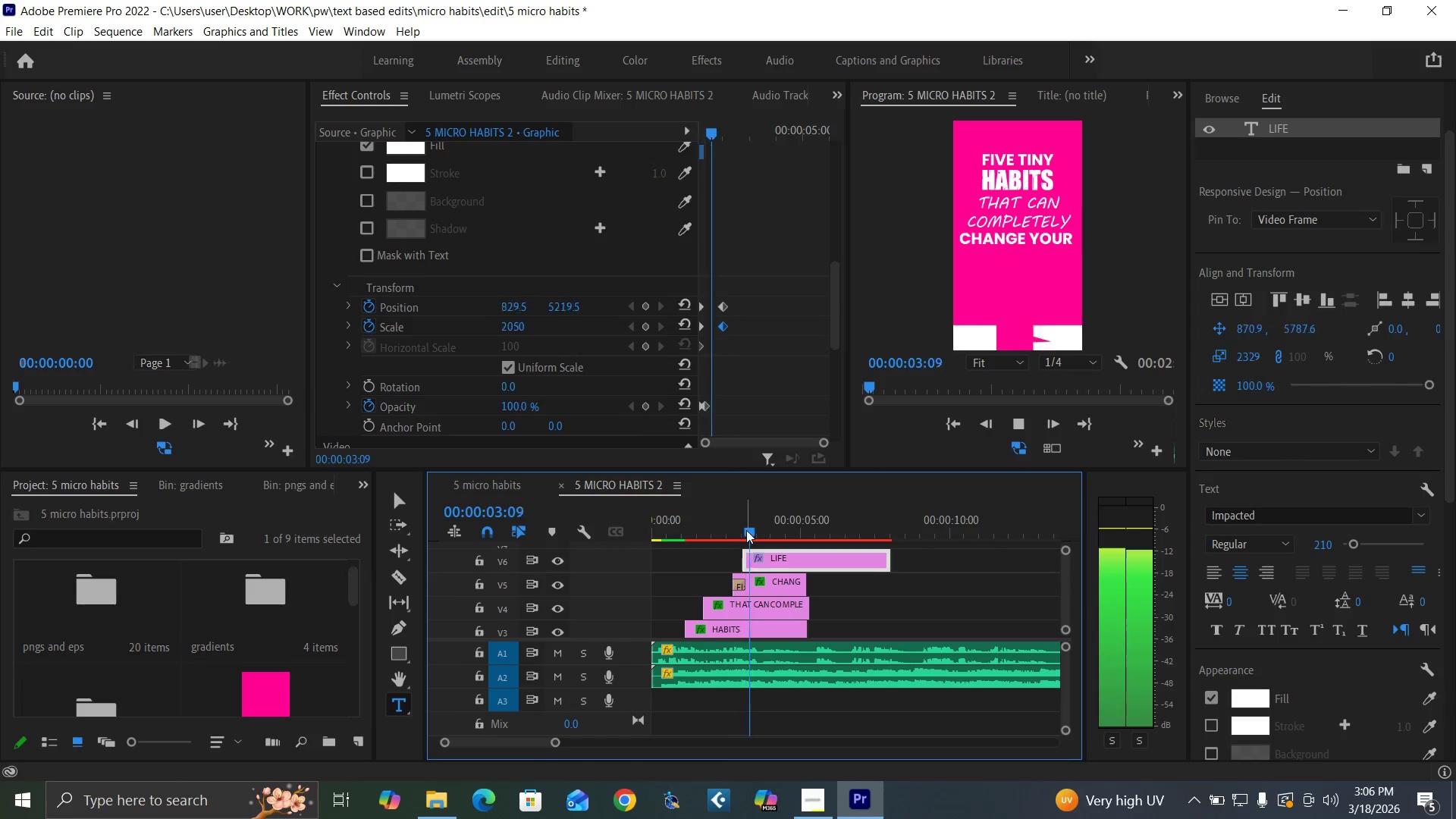 
key(Space)
 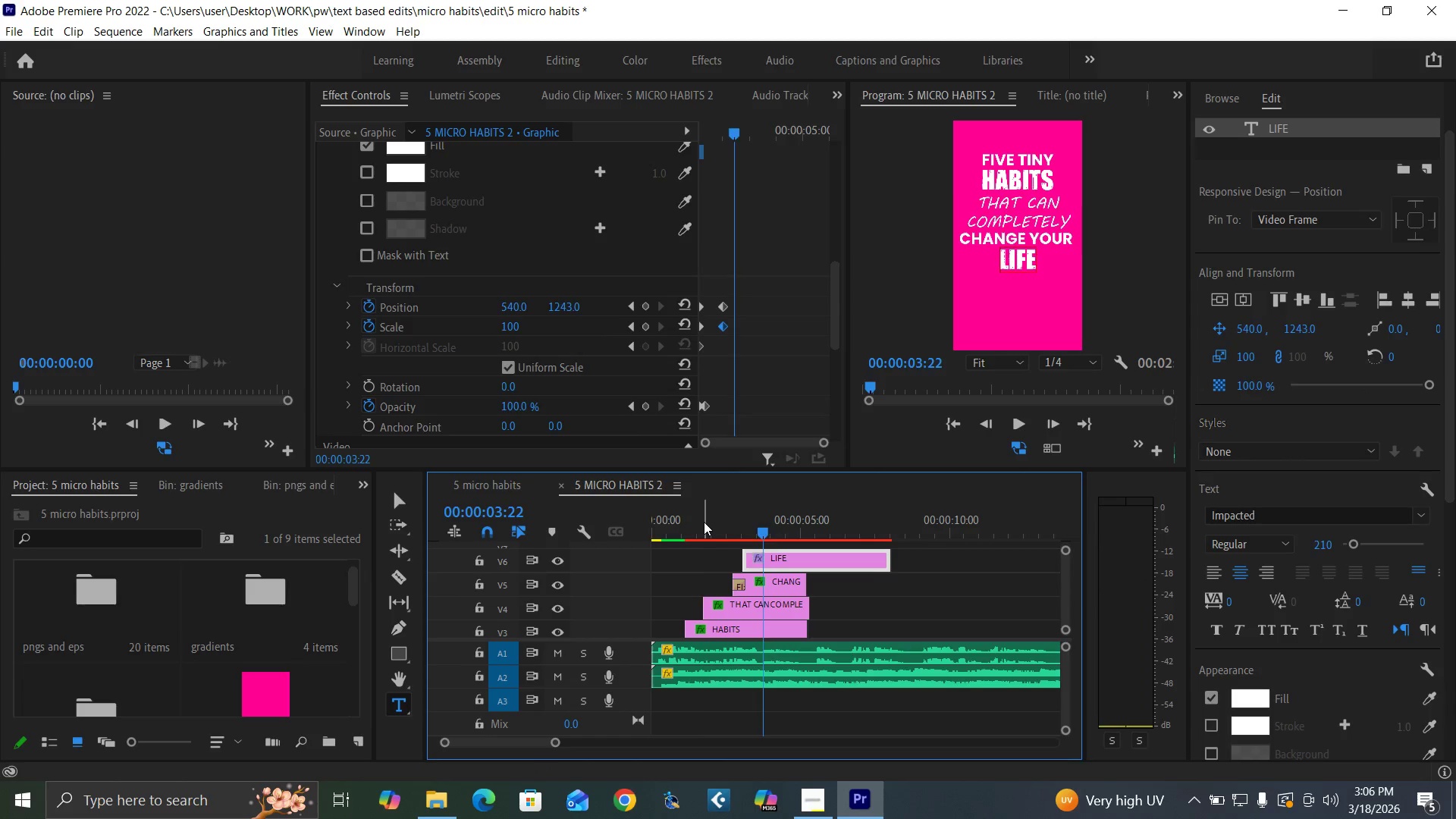 
key(Space)
 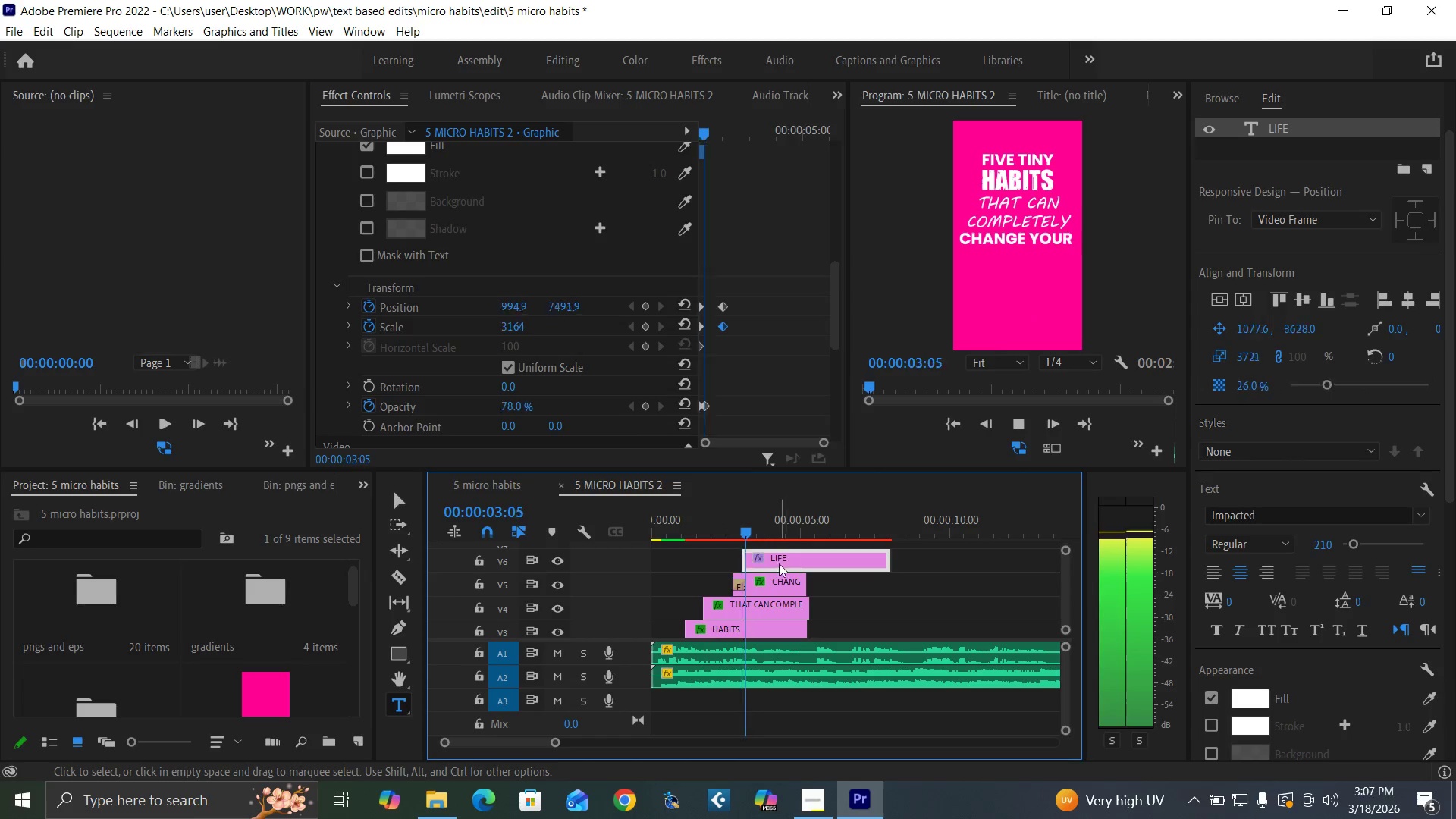 
key(Space)
 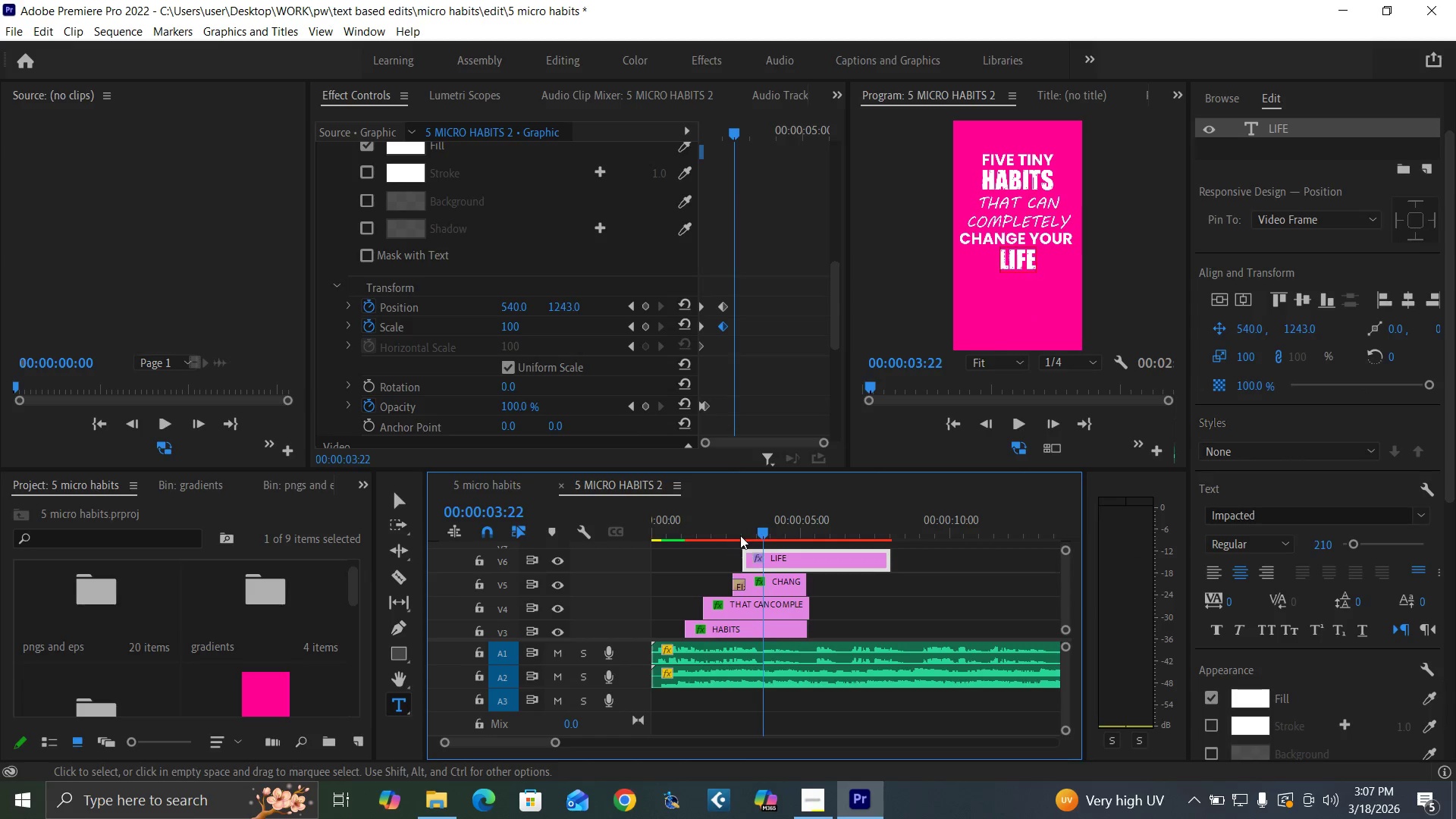 
left_click([741, 535])
 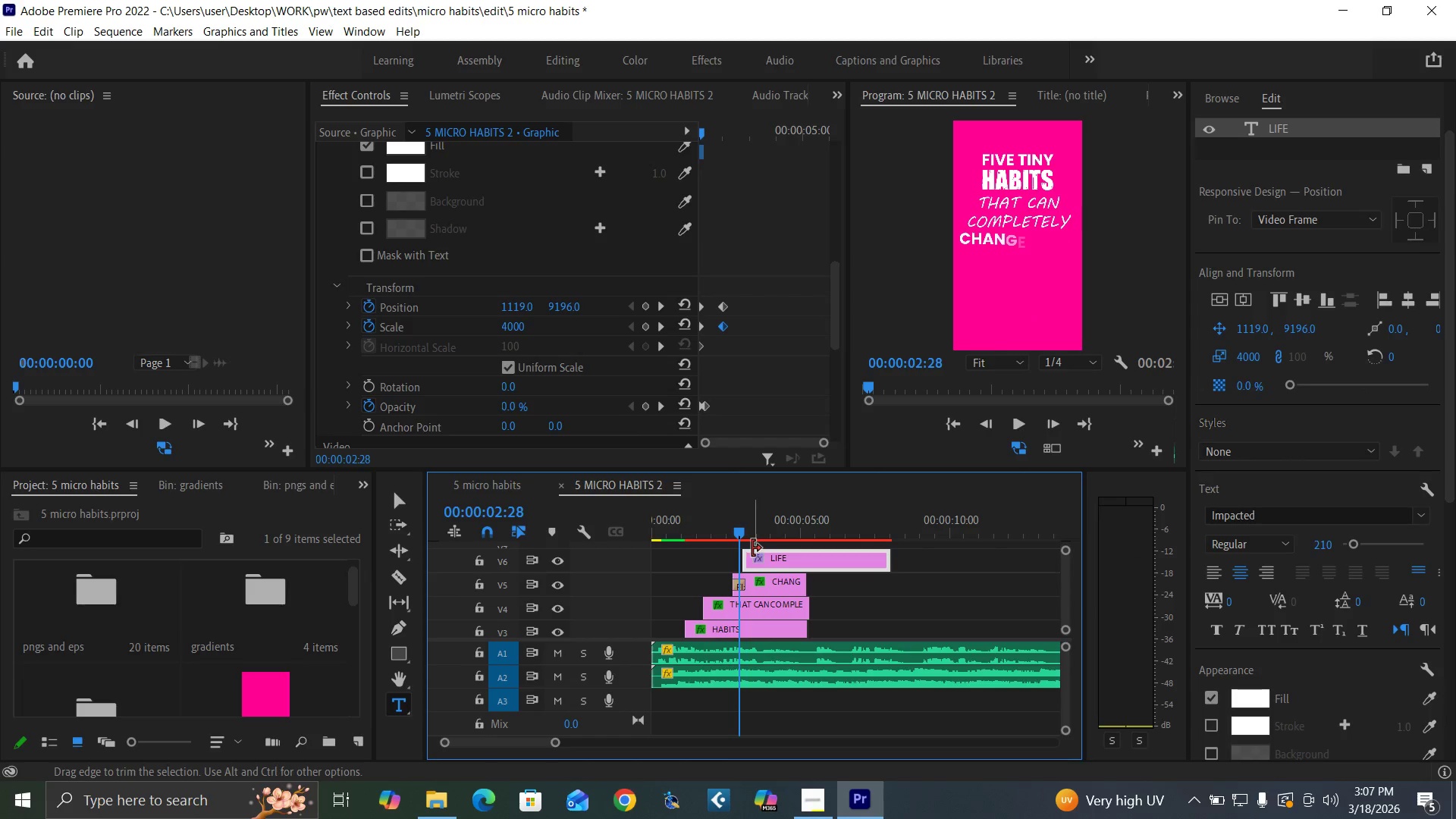 
key(Equal)
 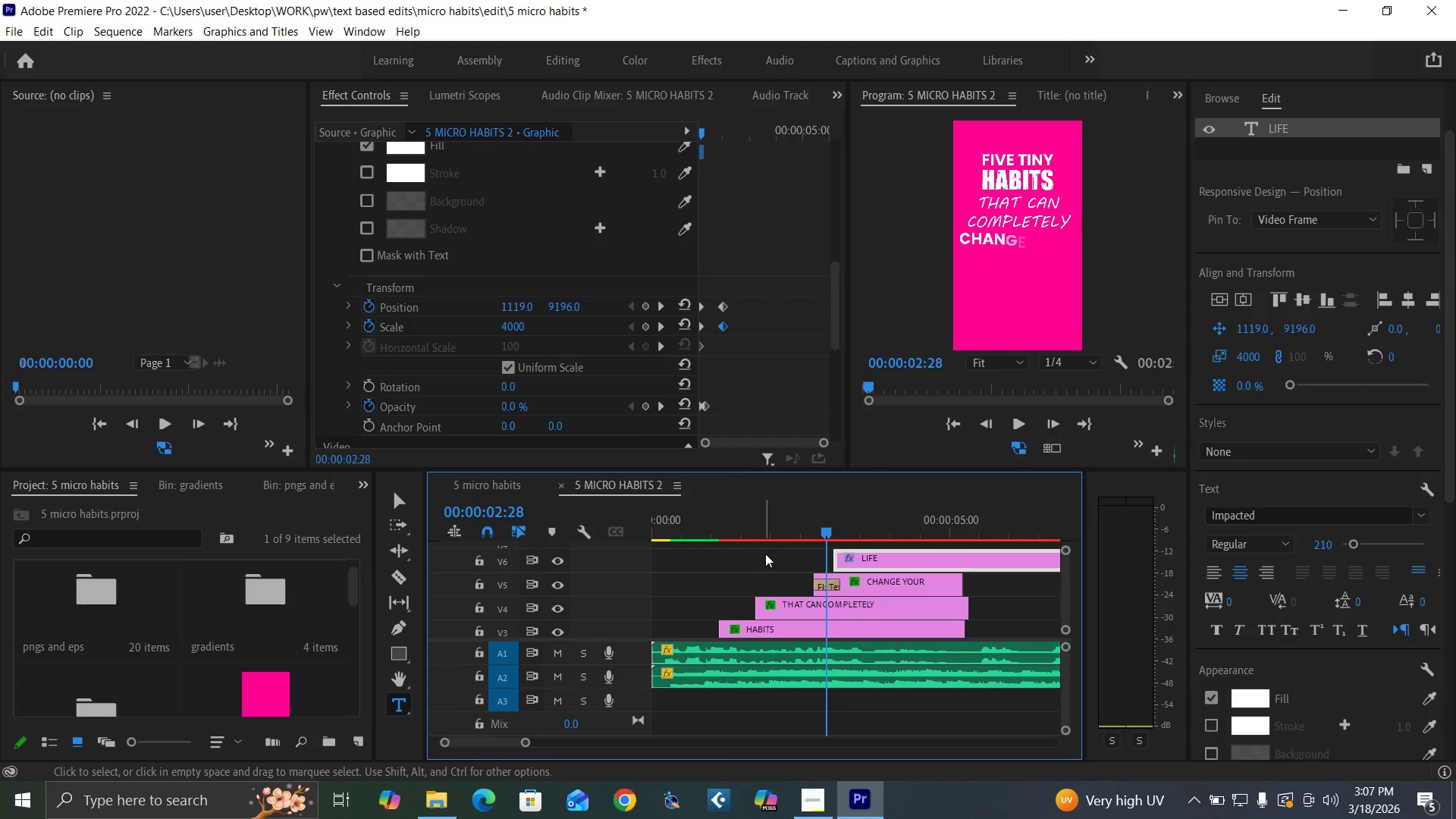 
key(Equal)
 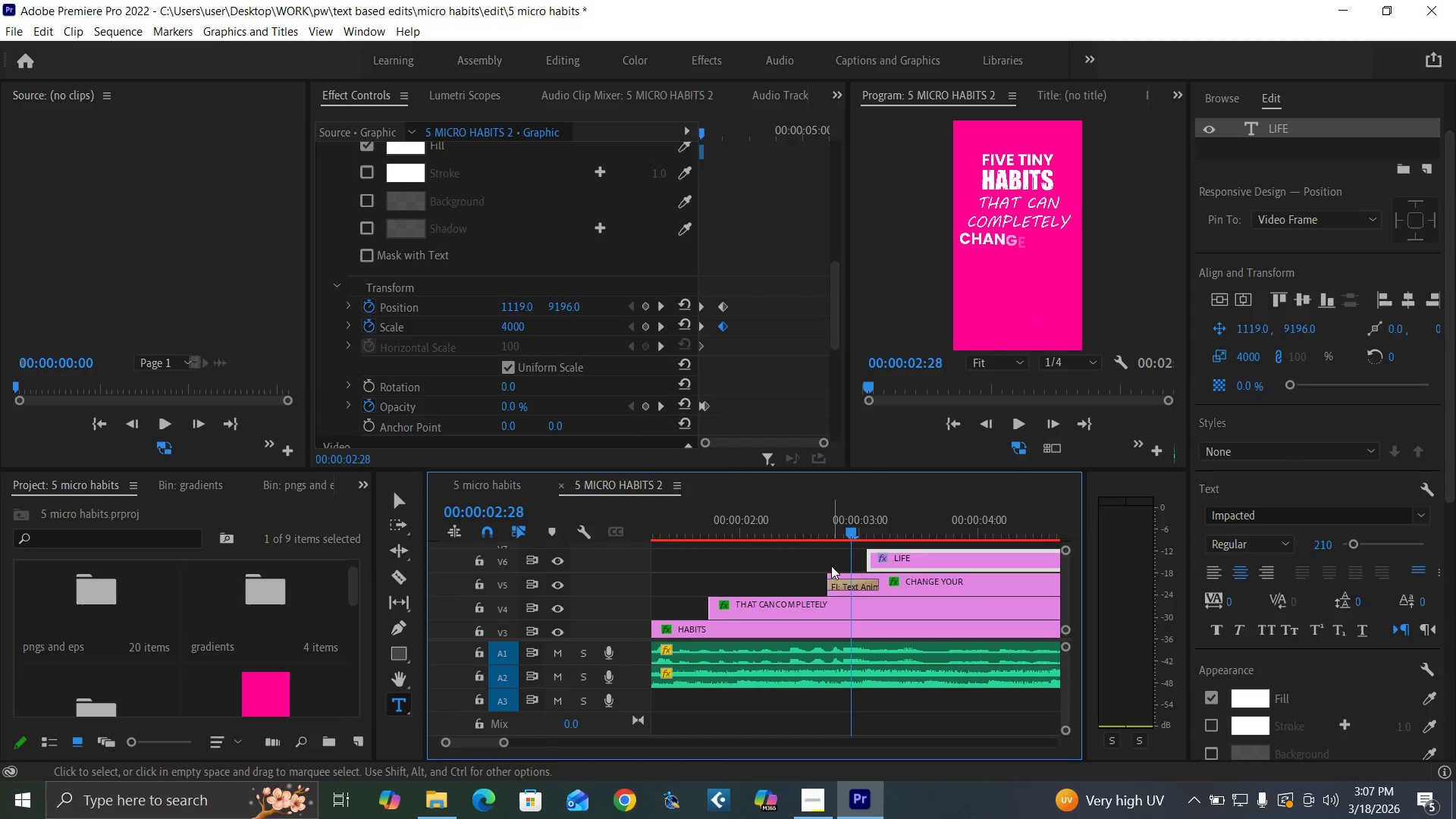 
key(ArrowRight)
 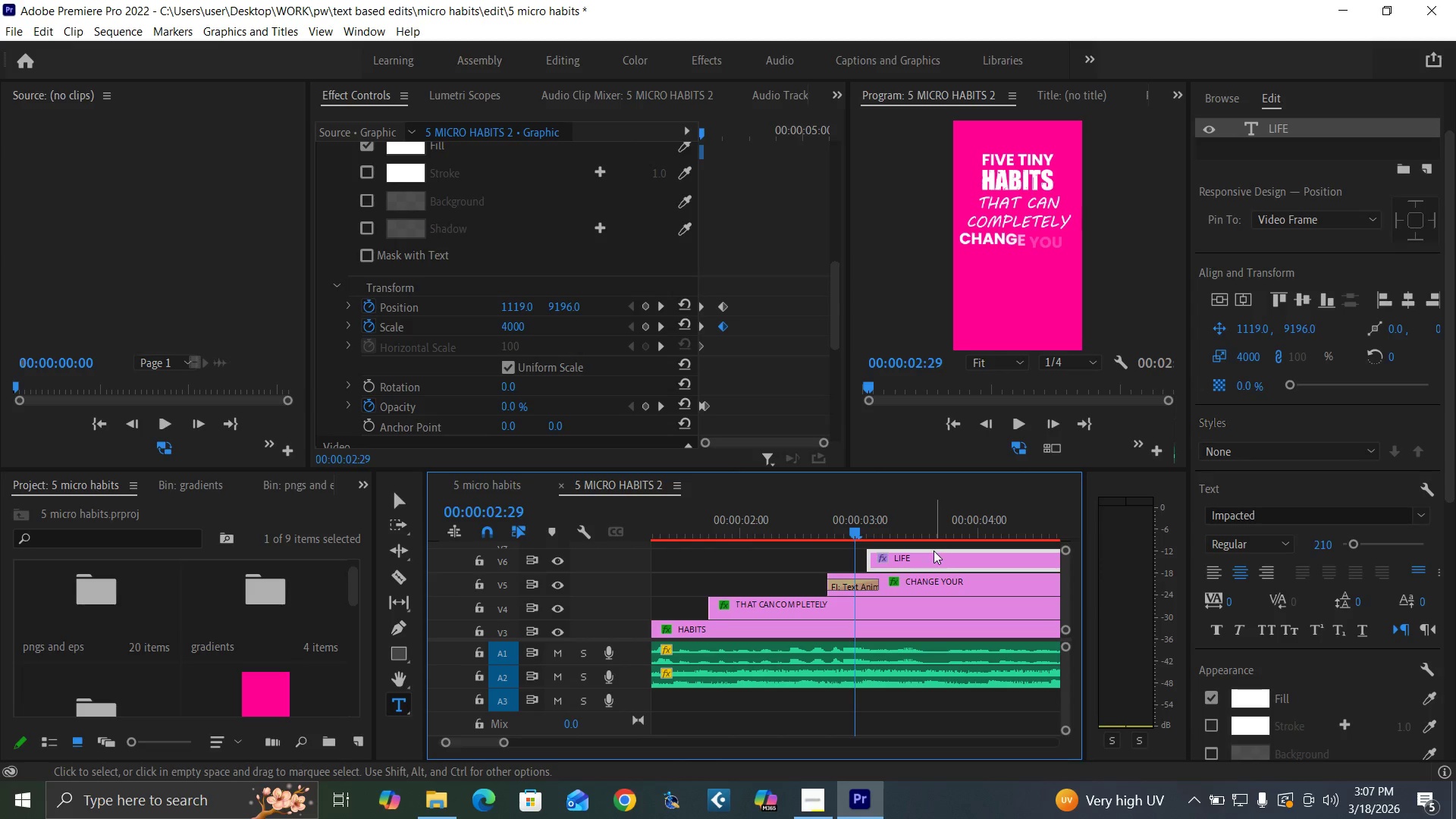 
left_click_drag(start_coordinate=[933, 554], to_coordinate=[924, 557])
 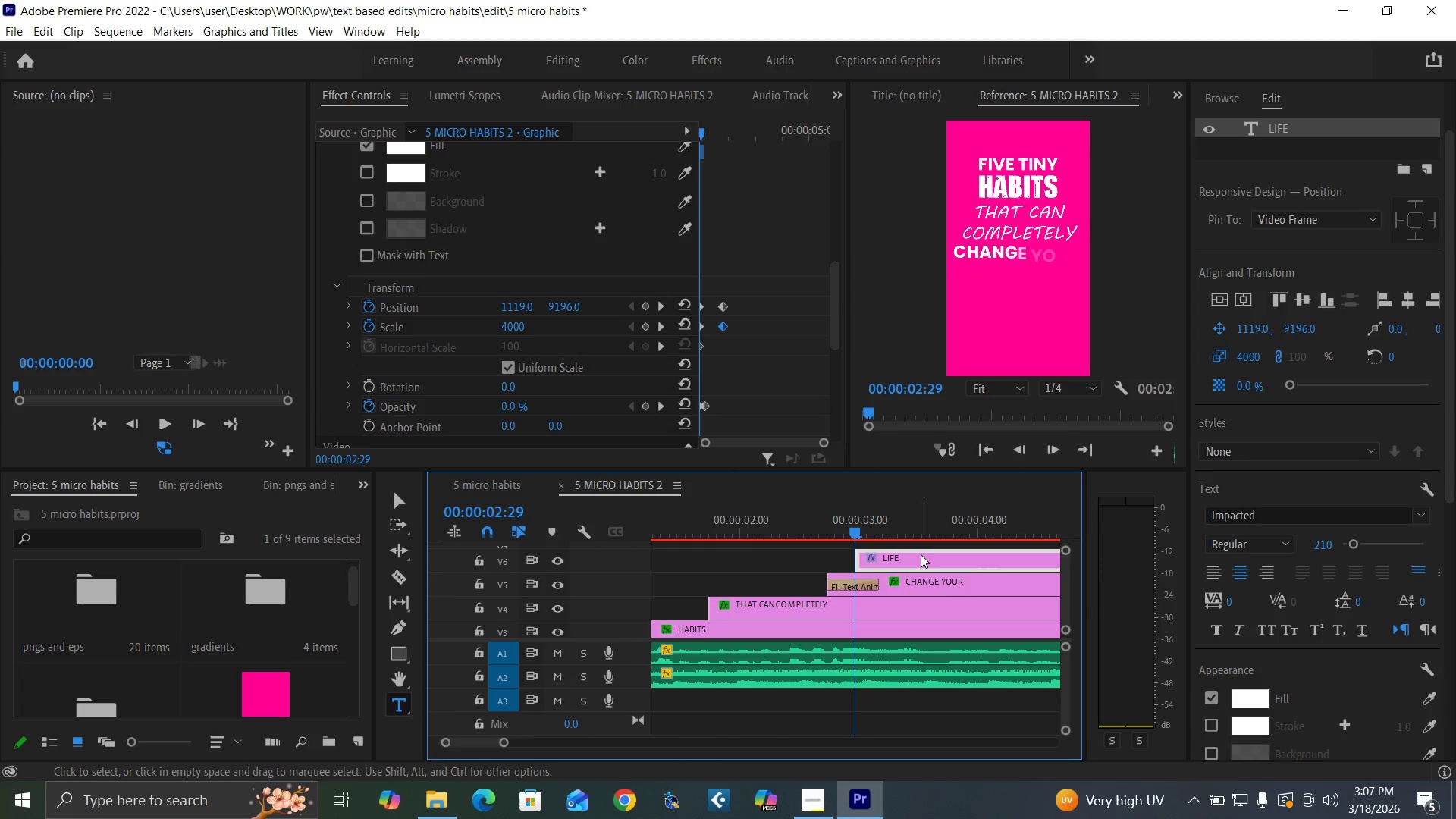 
key(Minus)
 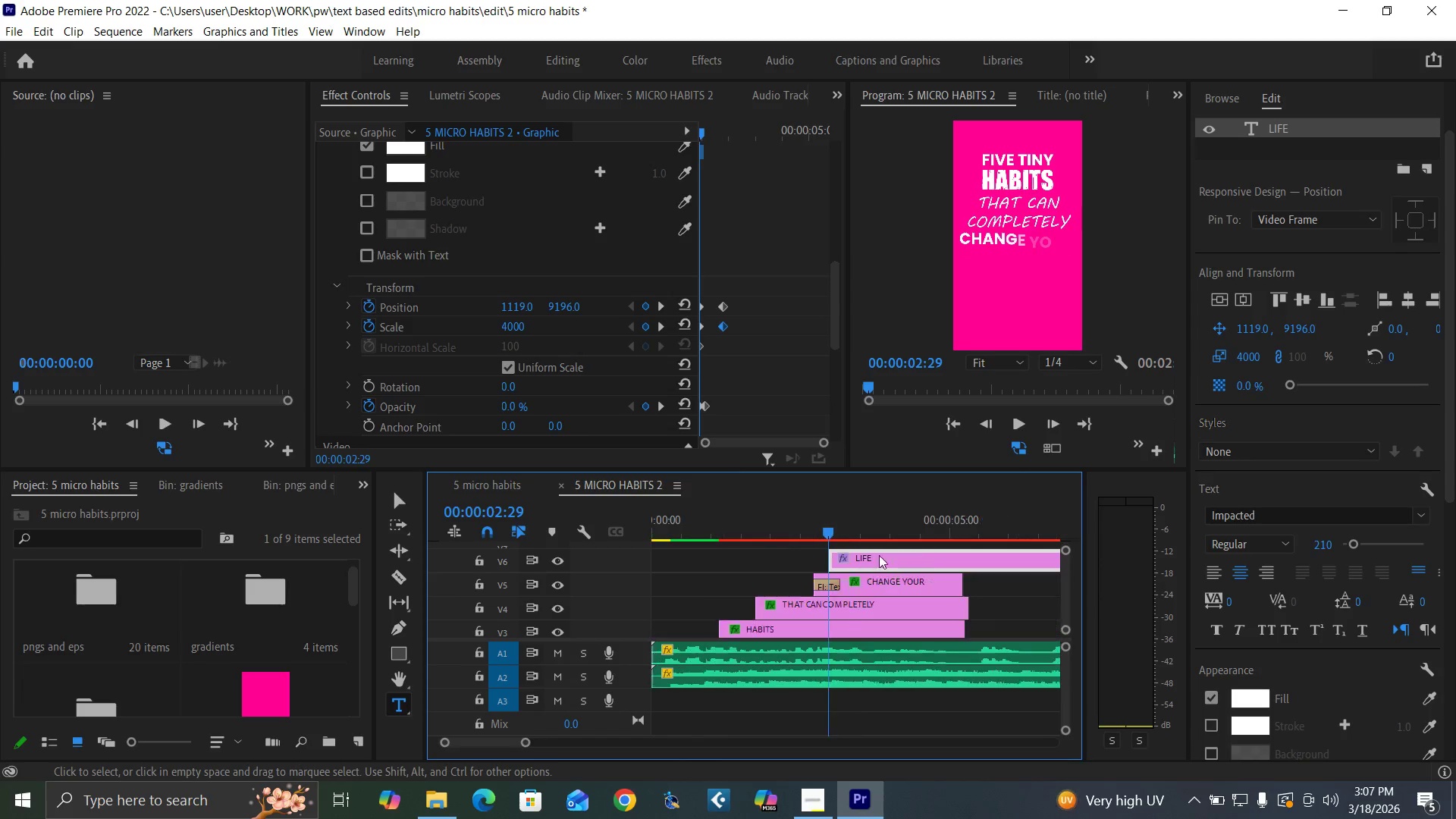 
key(Minus)
 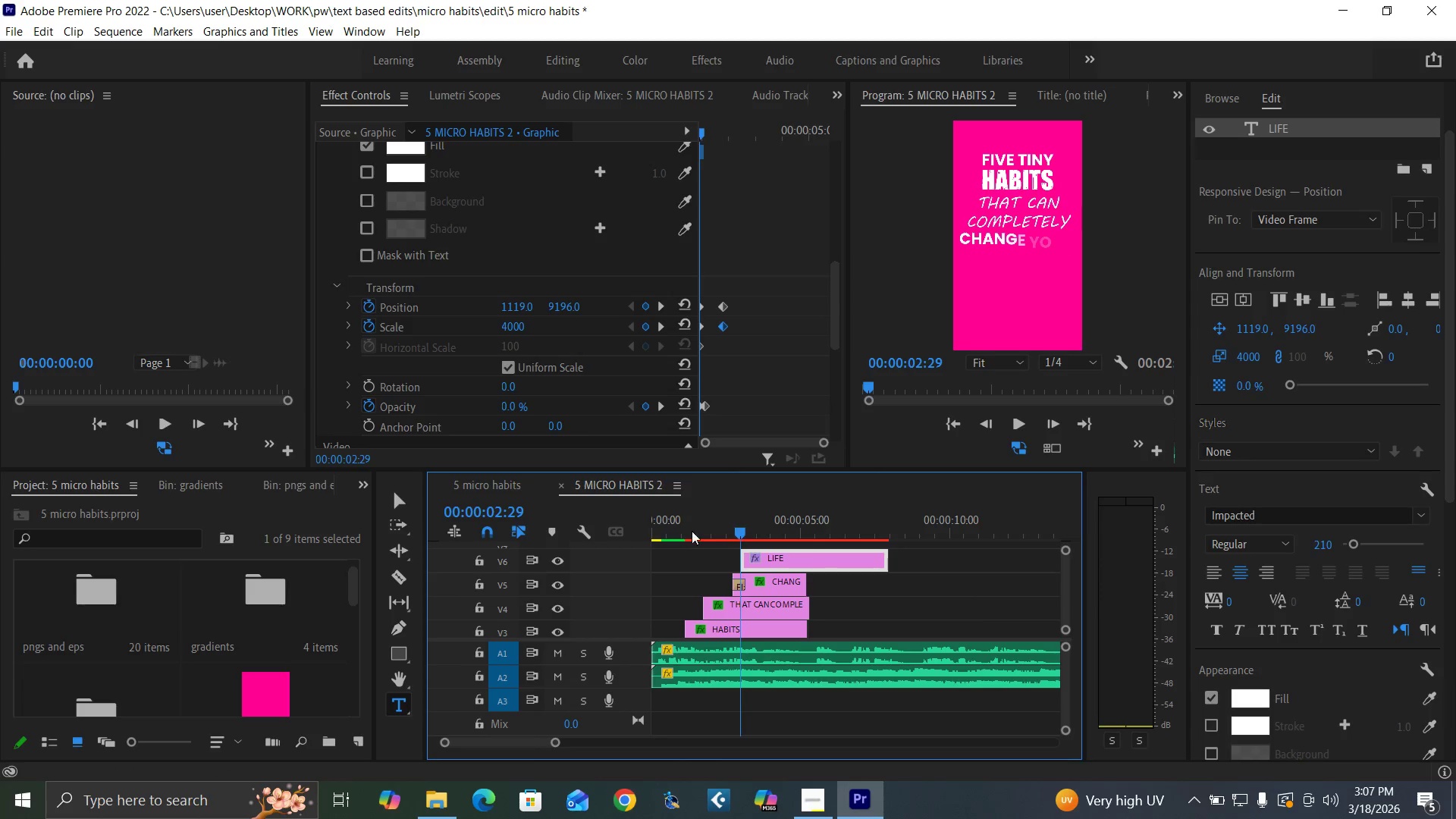 
left_click([689, 529])
 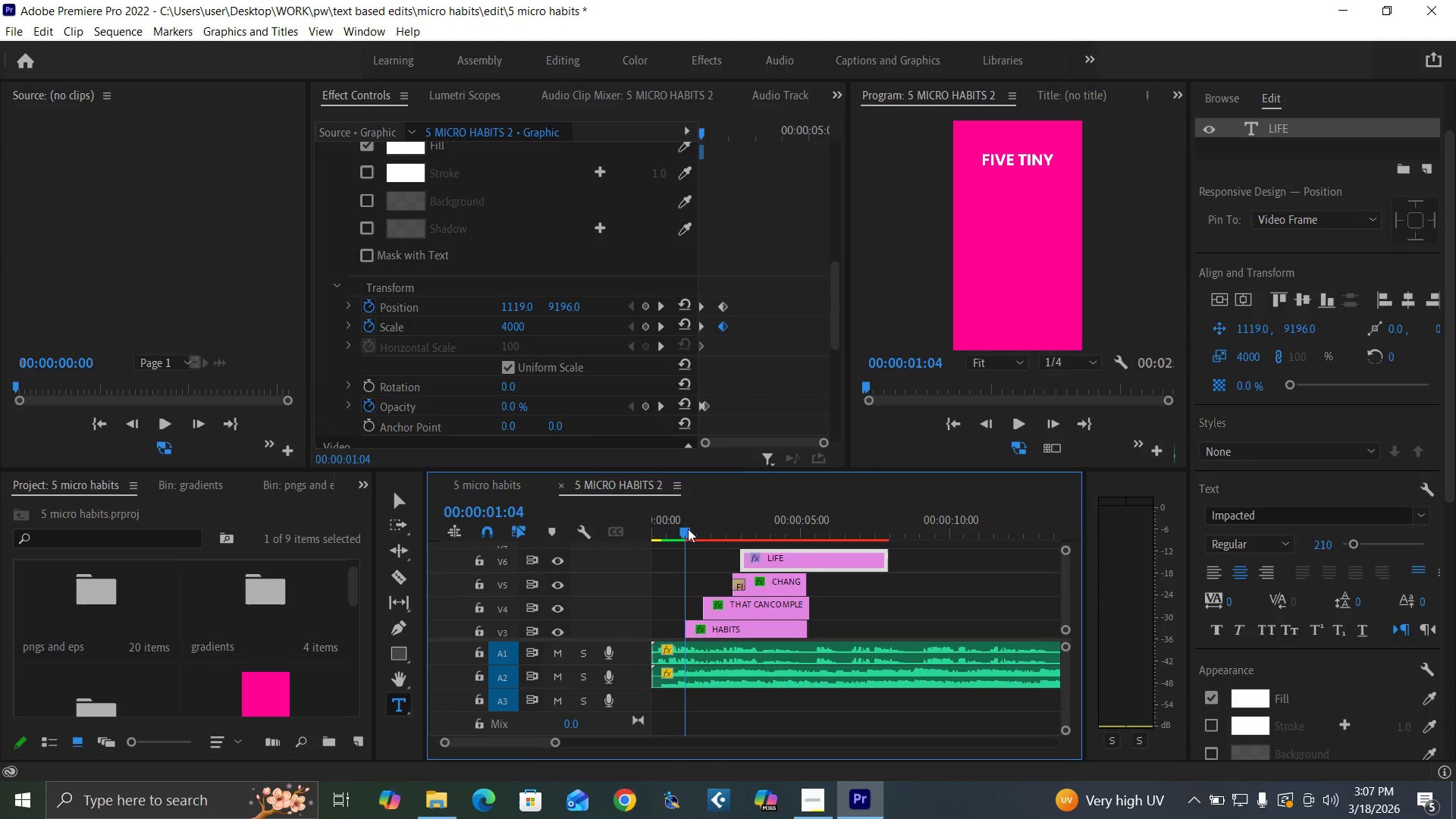 
key(Space)
 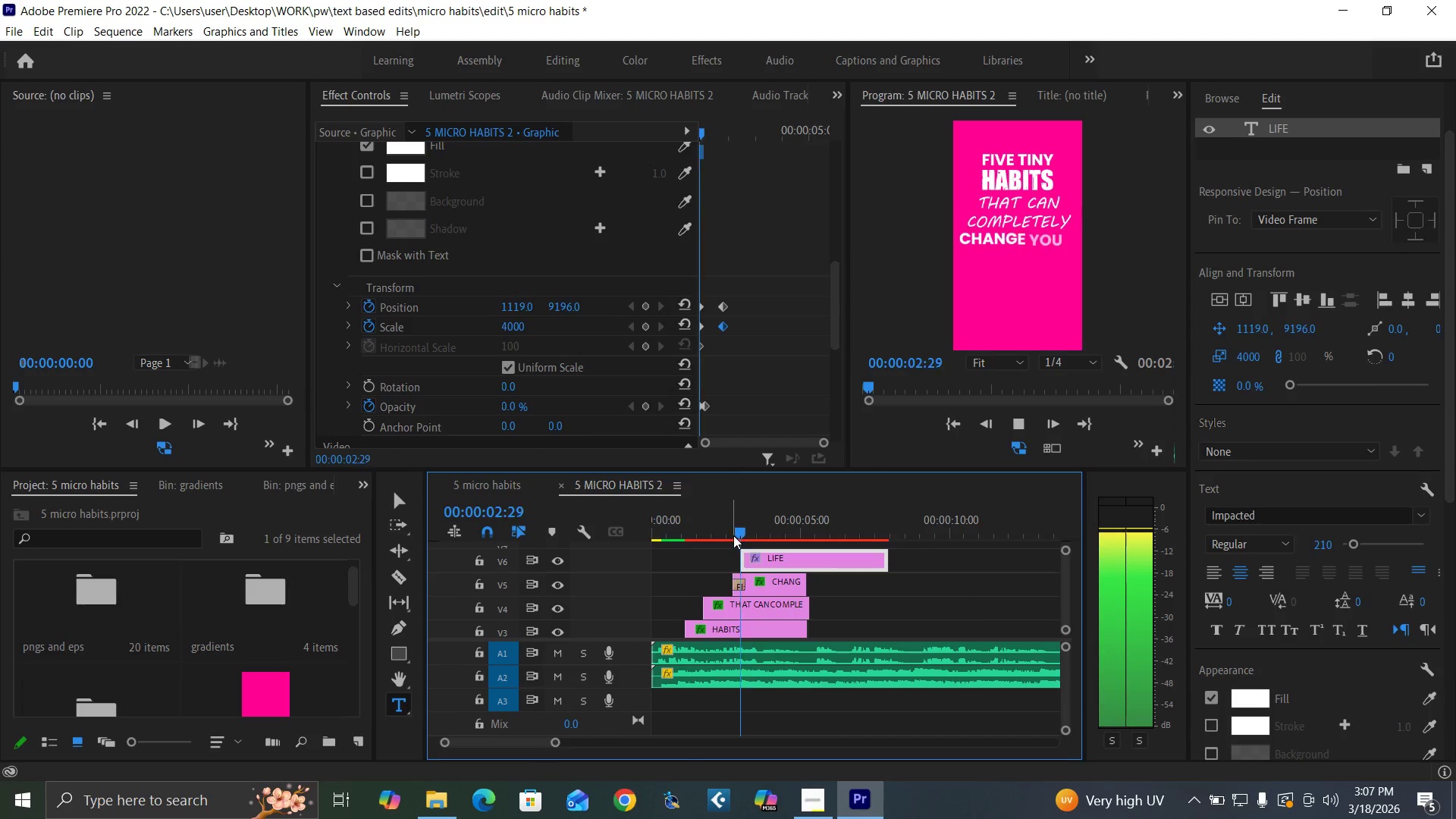 
key(Space)
 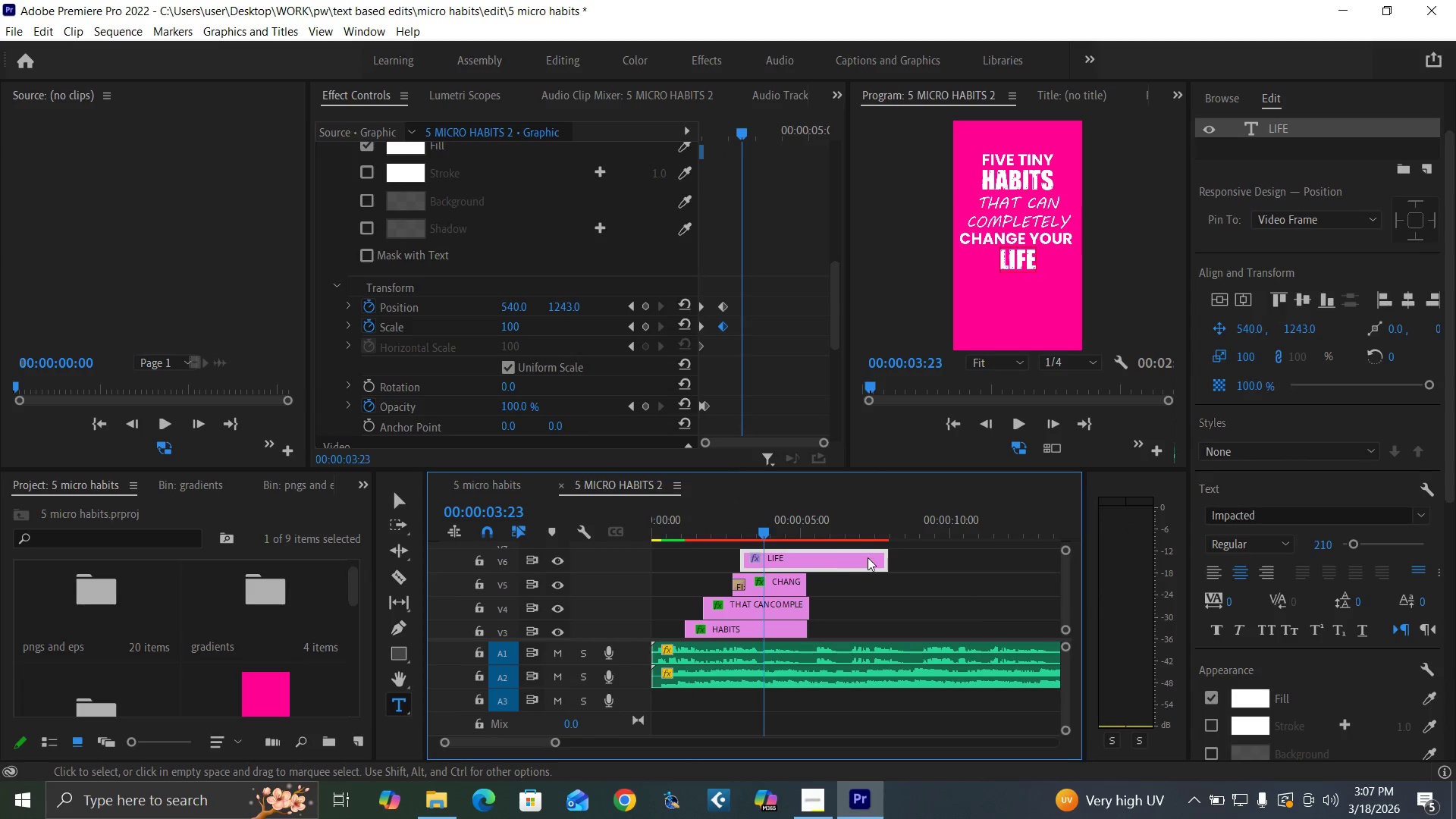 
left_click_drag(start_coordinate=[883, 557], to_coordinate=[808, 586])
 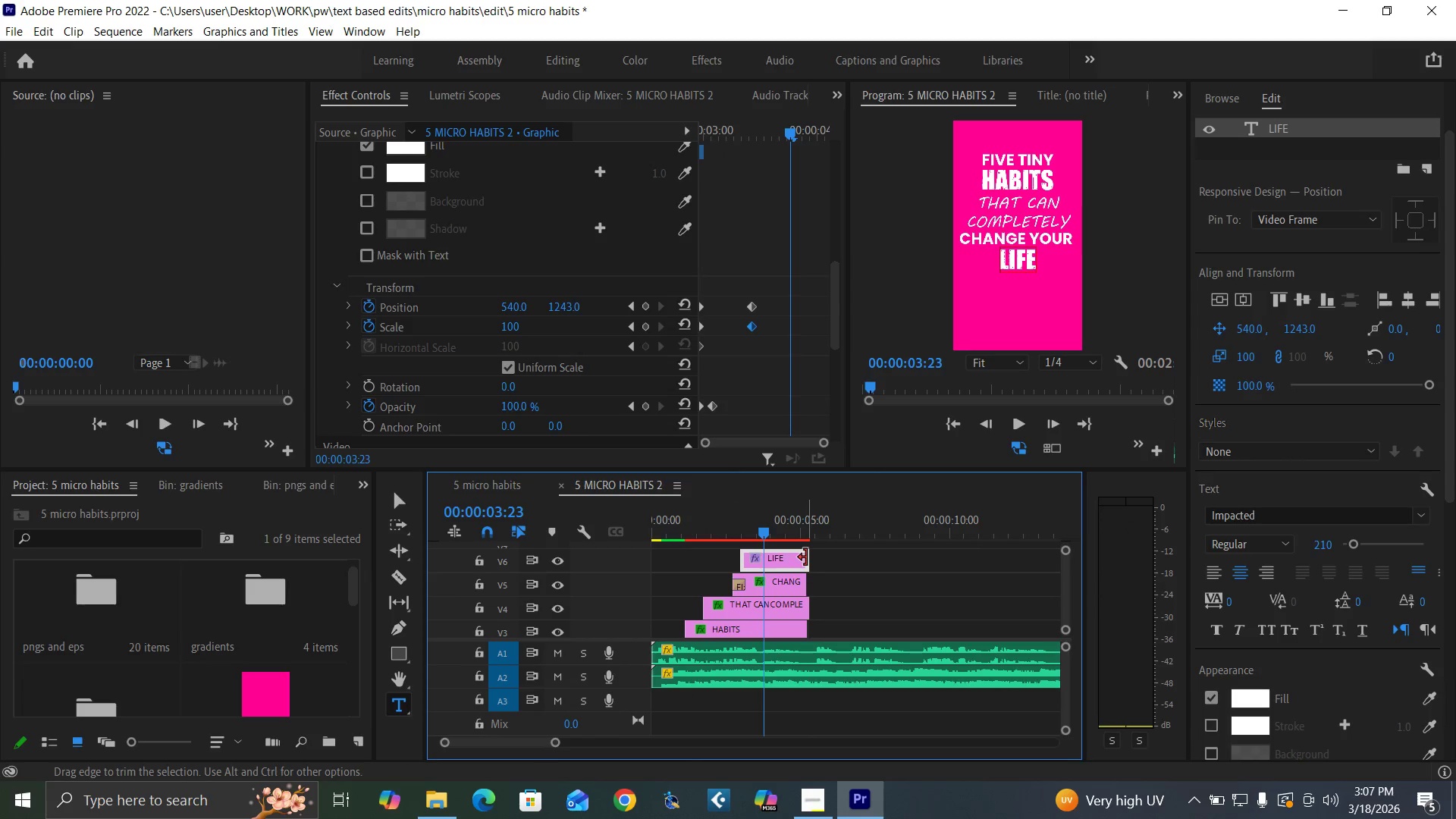 
key(Space)
 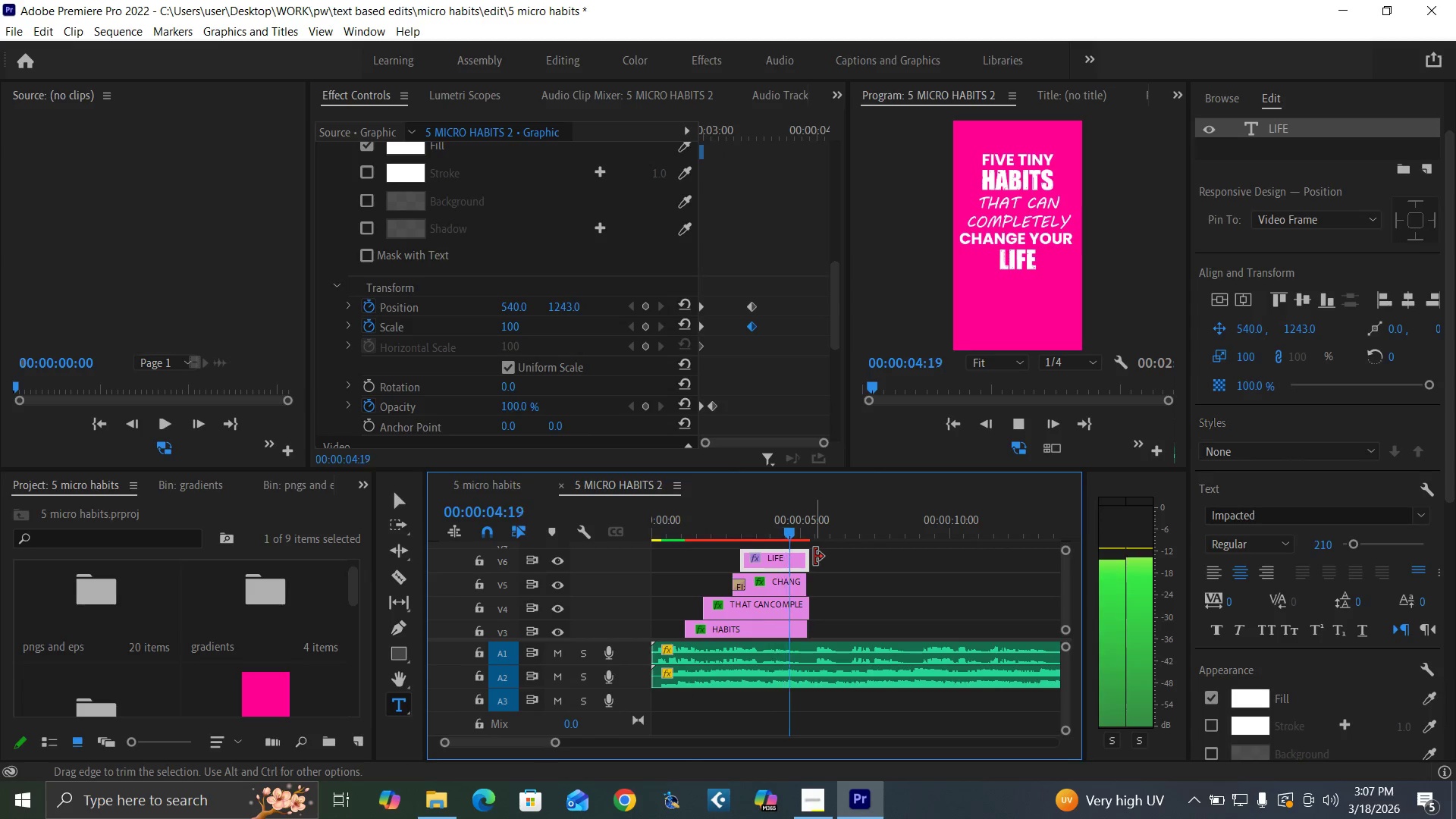 
key(Space)
 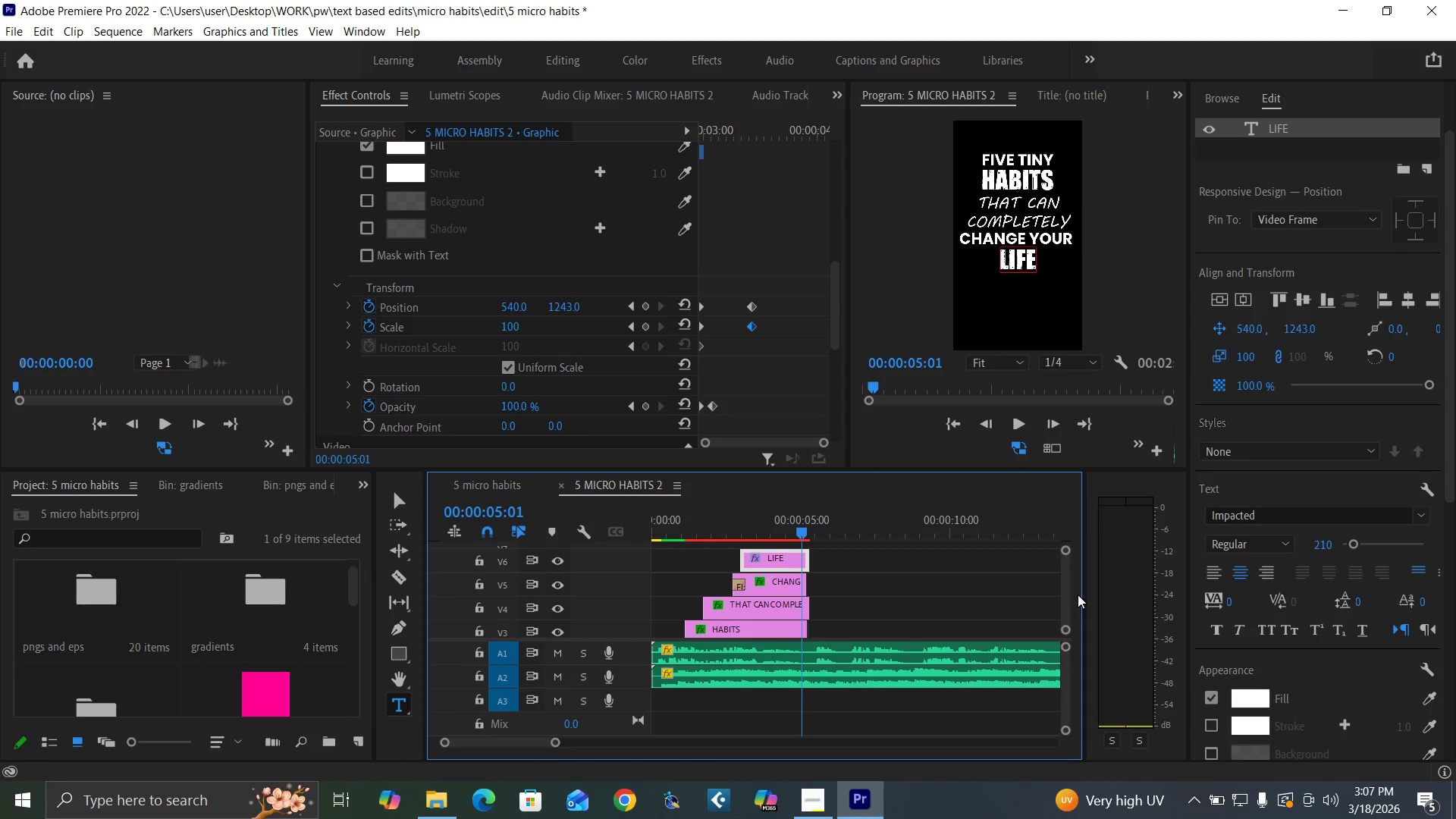 
left_click_drag(start_coordinate=[1066, 594], to_coordinate=[1062, 592])
 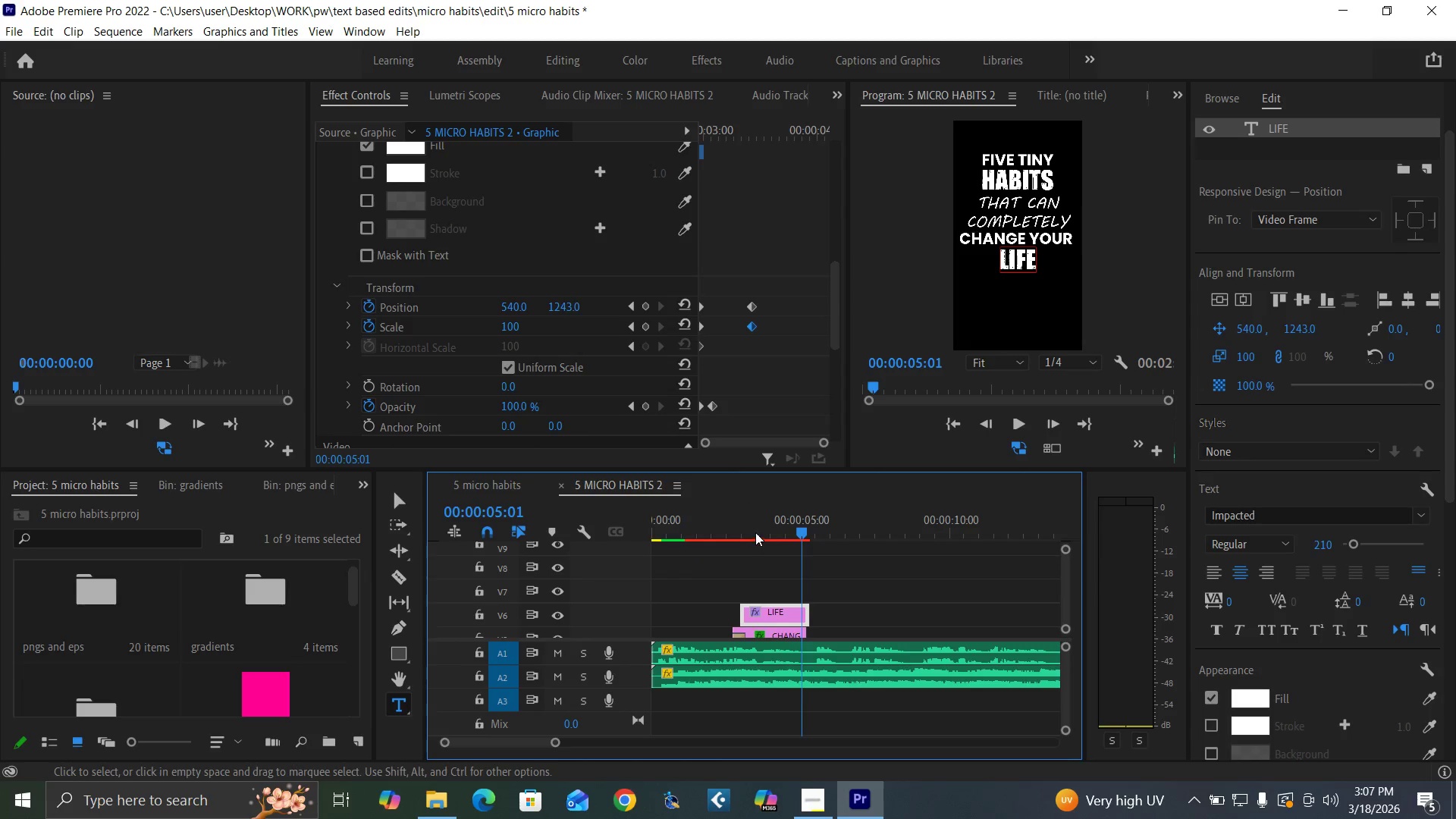 
left_click([769, 530])
 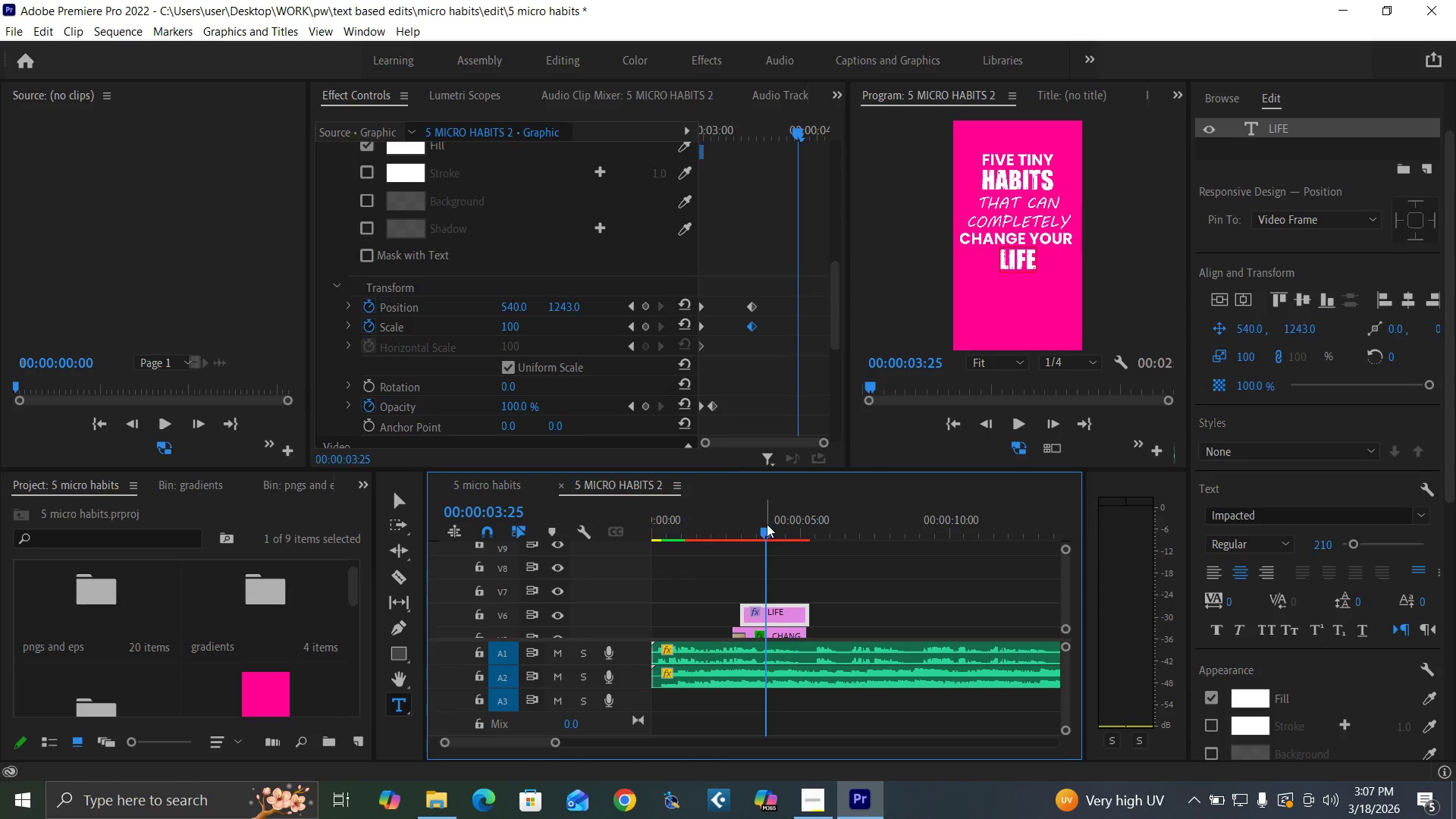 
key(Backquote)
 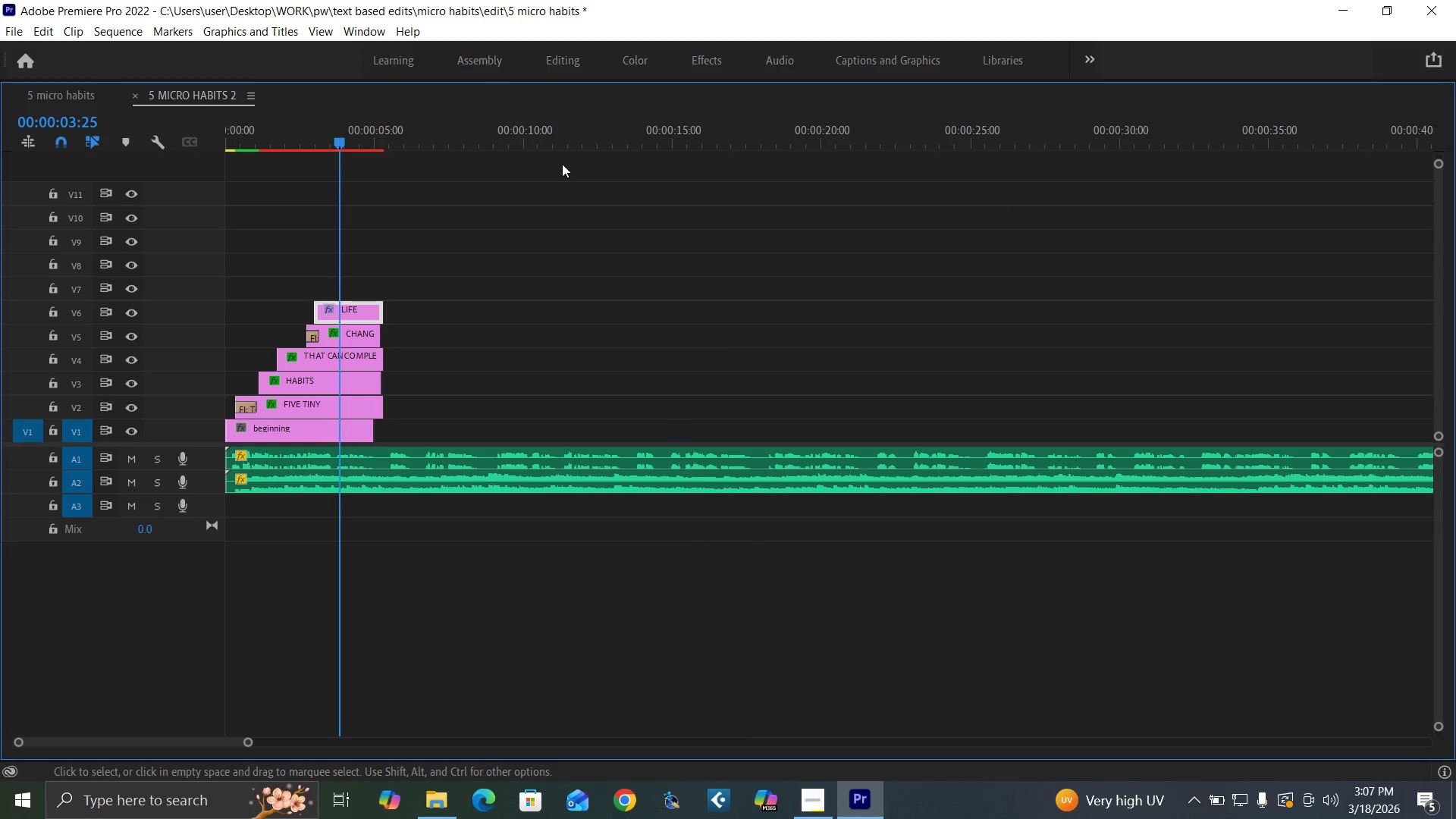 
key(Equal)
 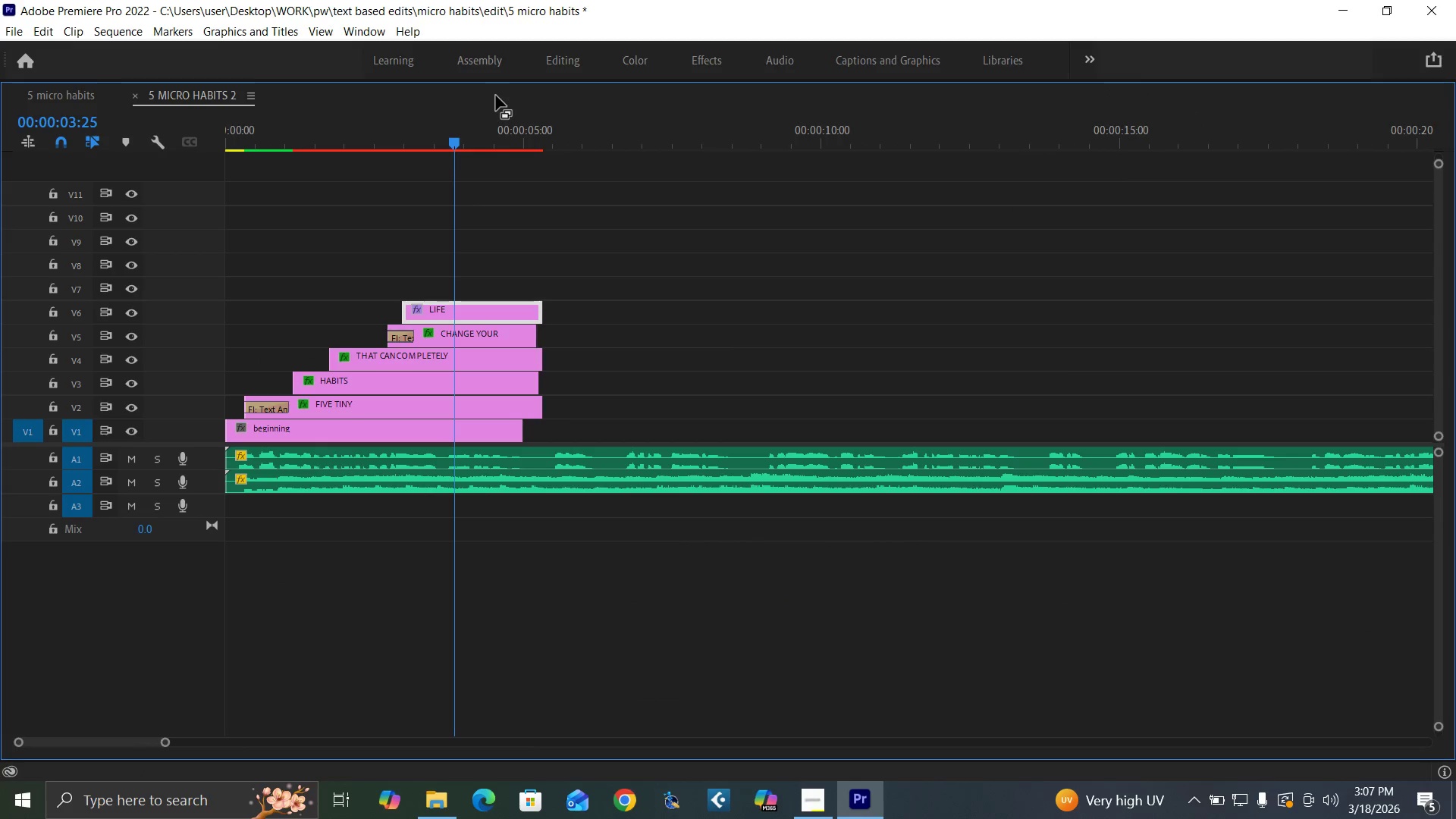 
key(Equal)
 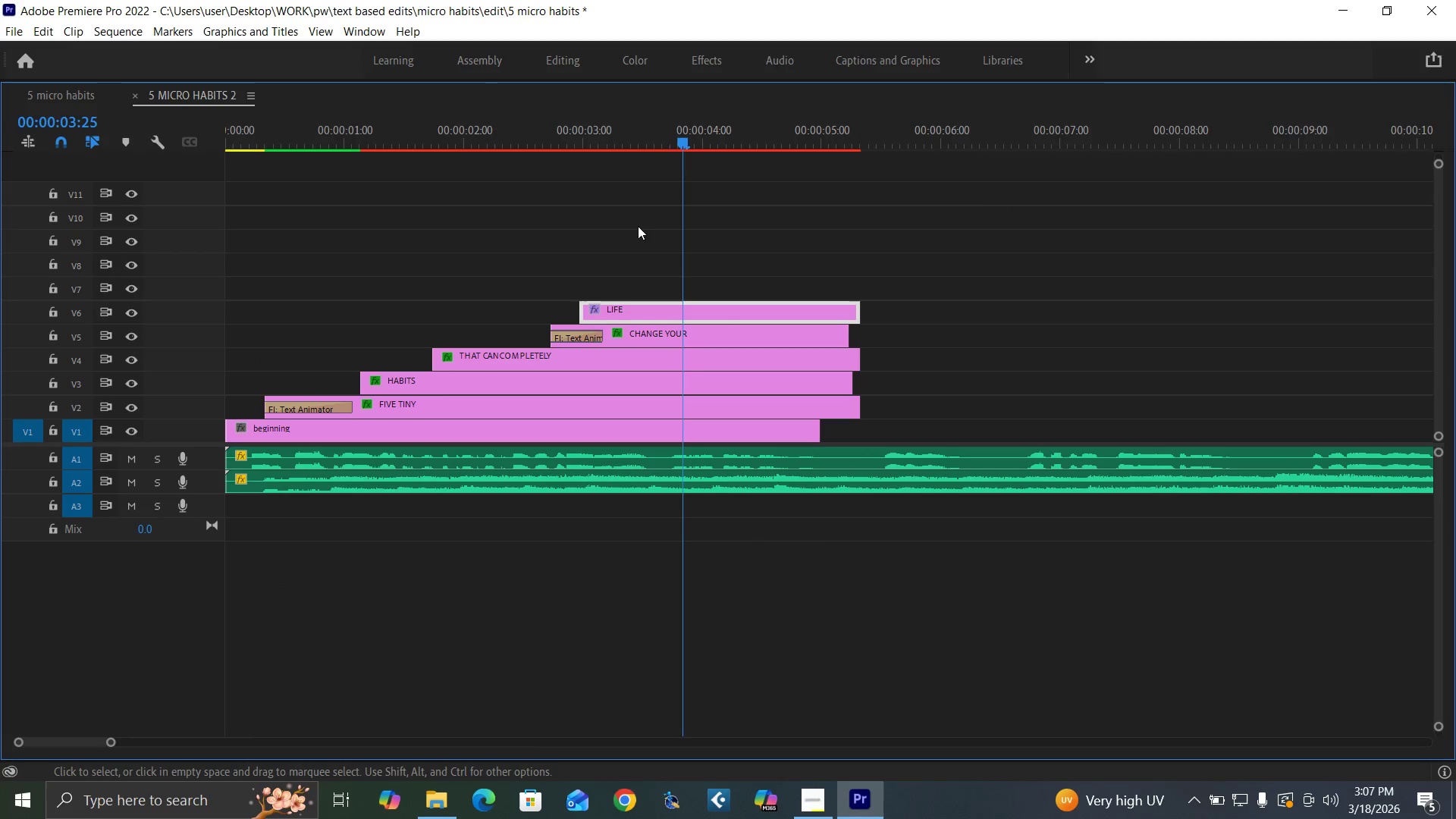 
key(Space)
 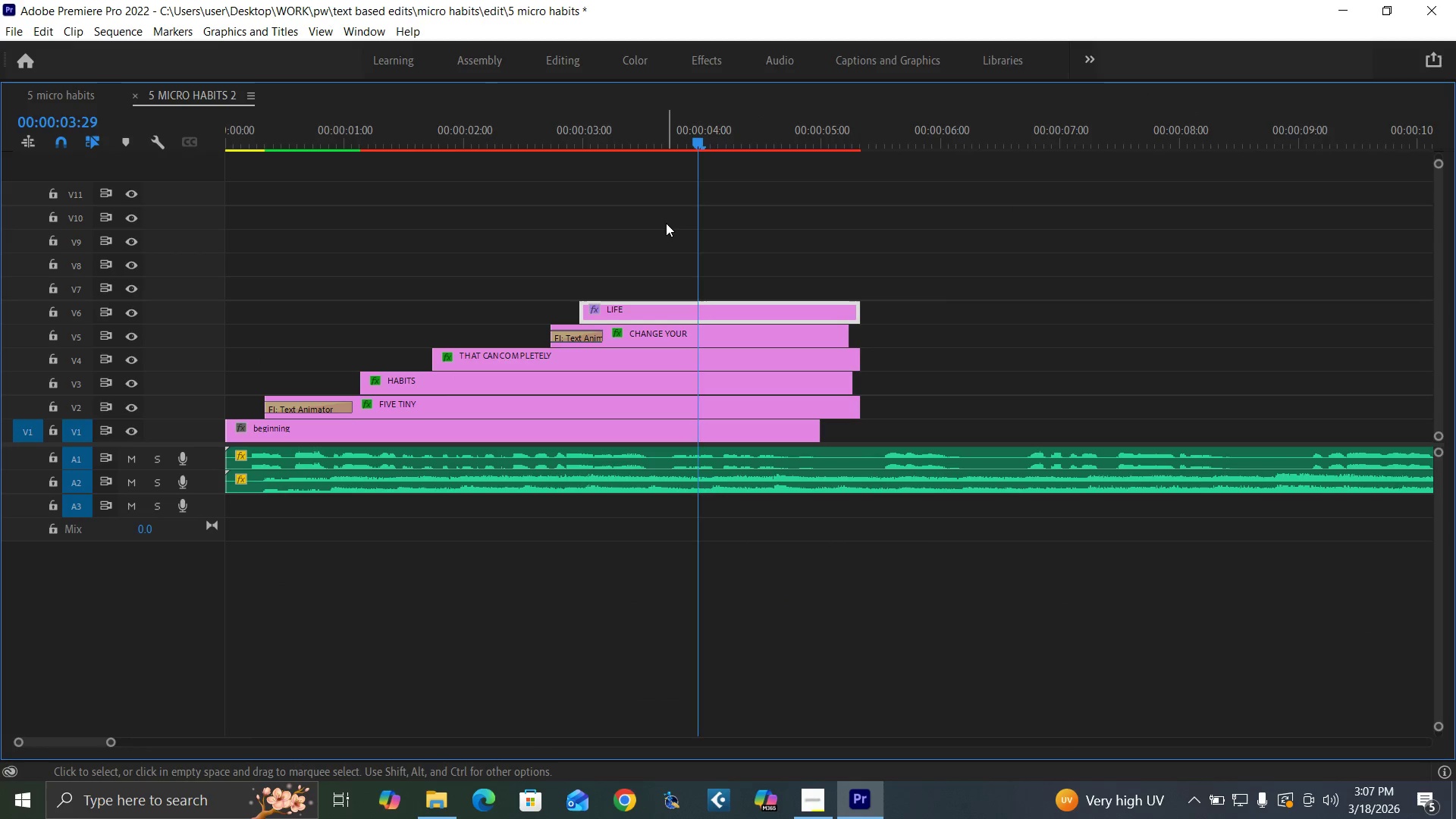 
key(Space)
 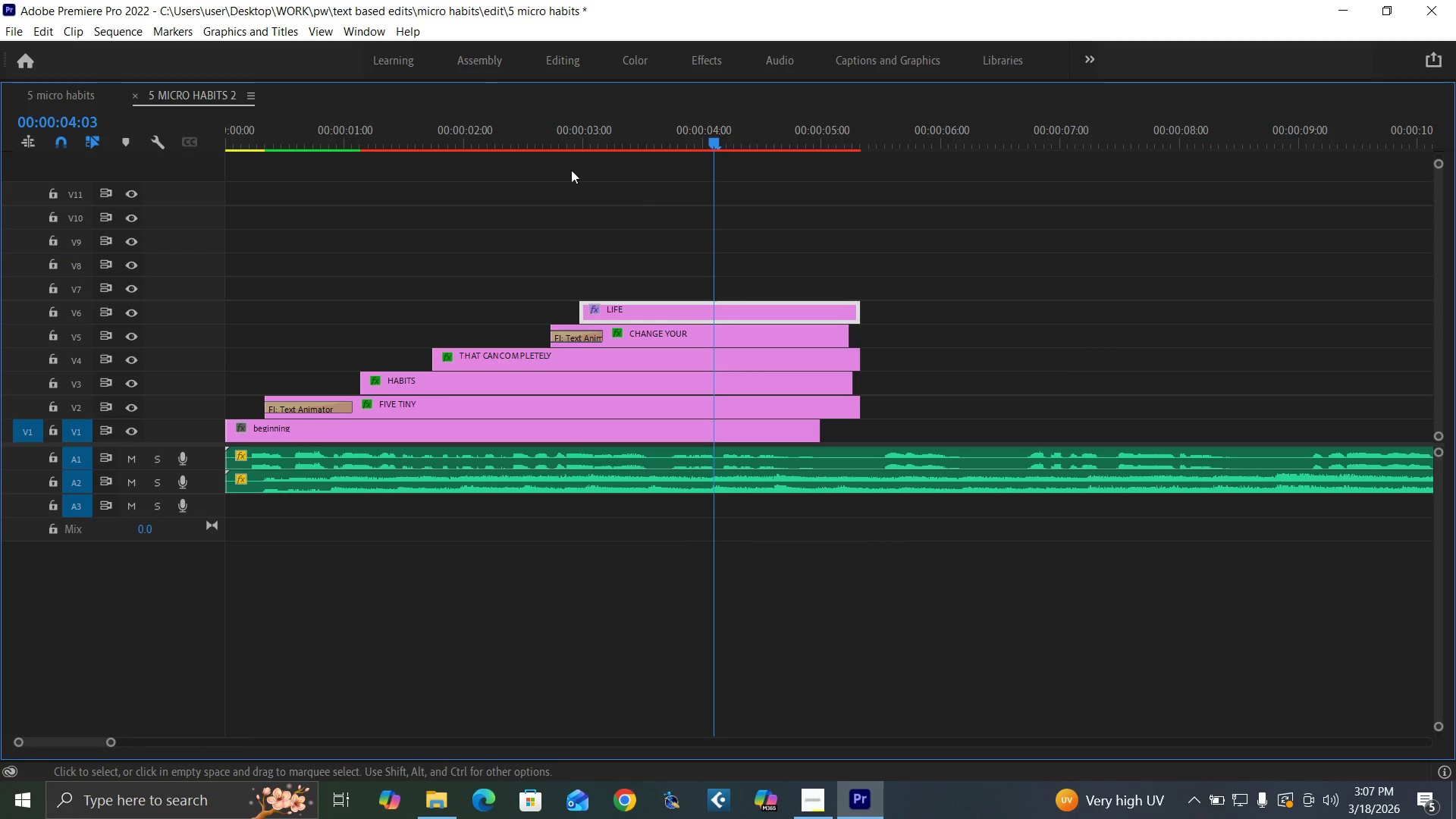 
left_click([548, 131])
 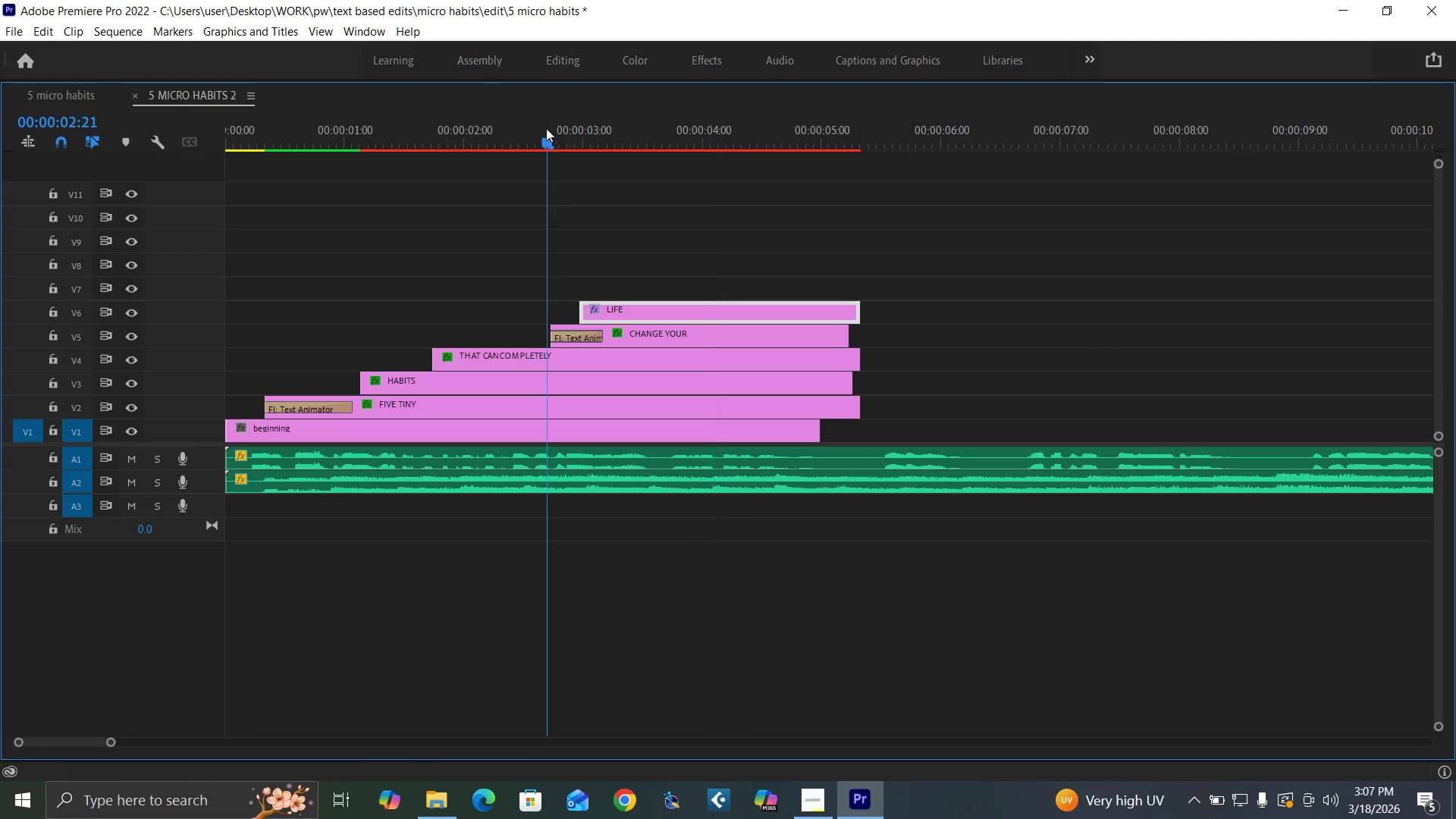 
key(Space)
 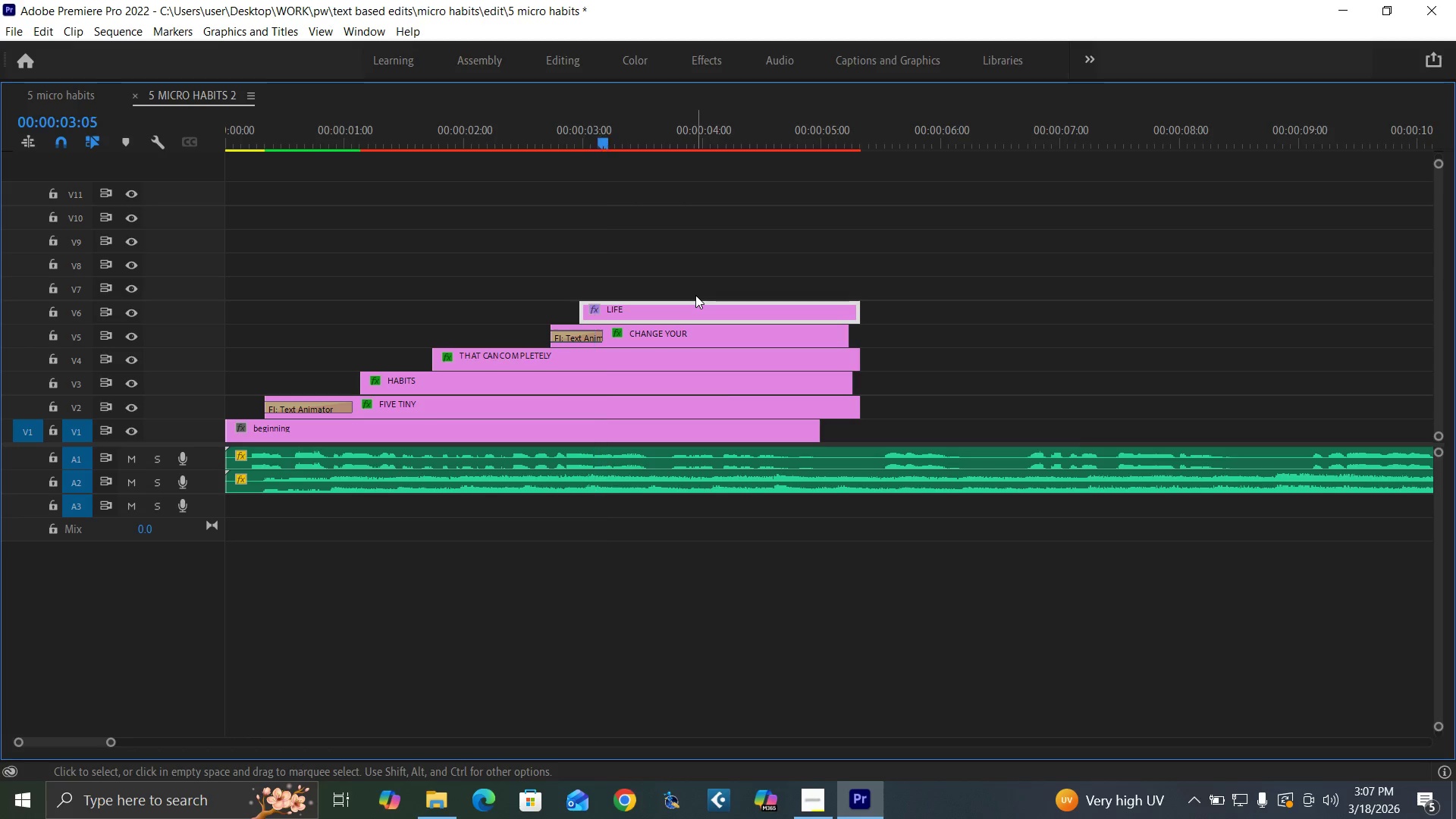 
key(Space)
 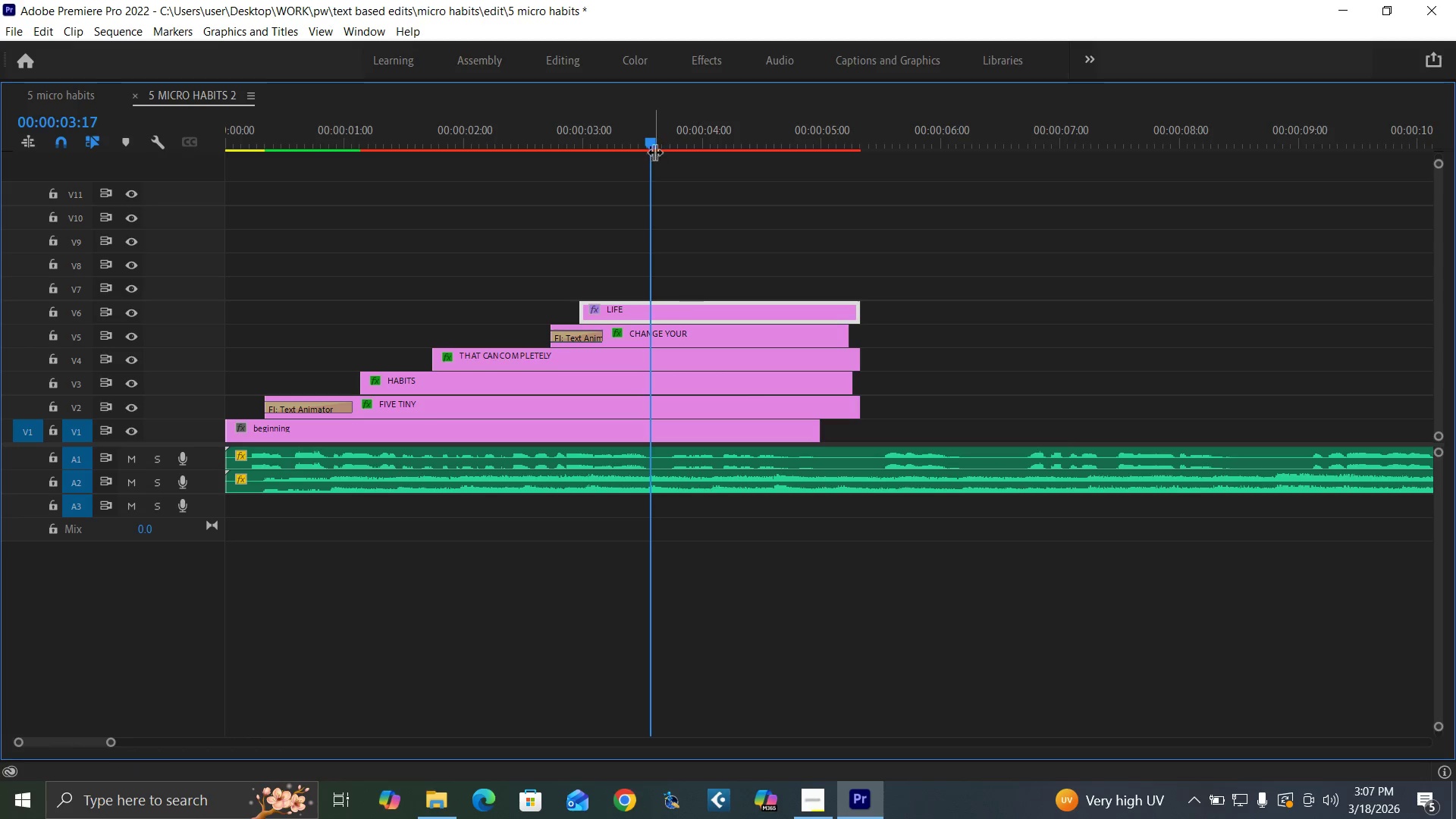 
left_click_drag(start_coordinate=[654, 146], to_coordinate=[673, 163])
 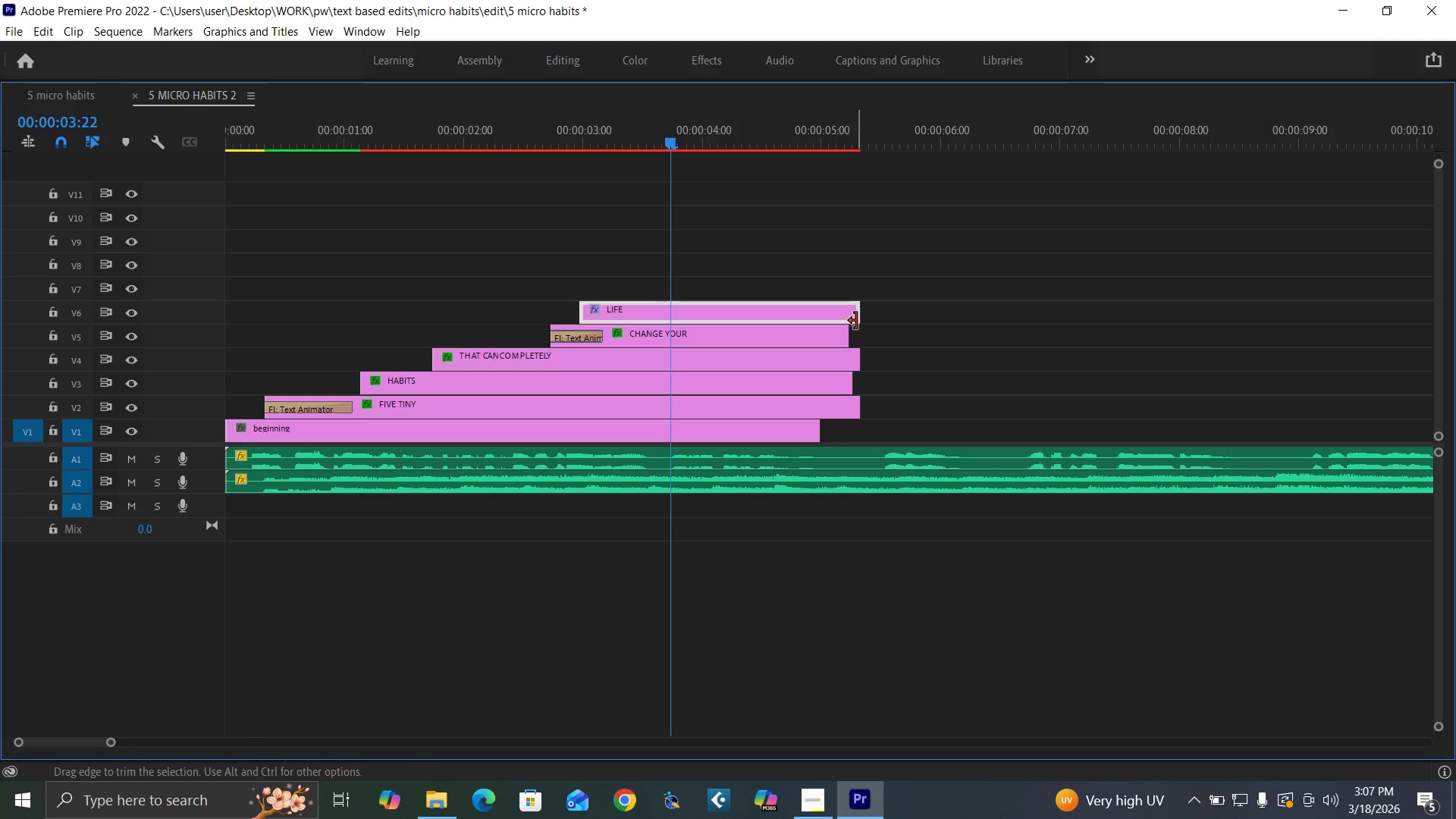 
left_click_drag(start_coordinate=[861, 320], to_coordinate=[667, 321])
 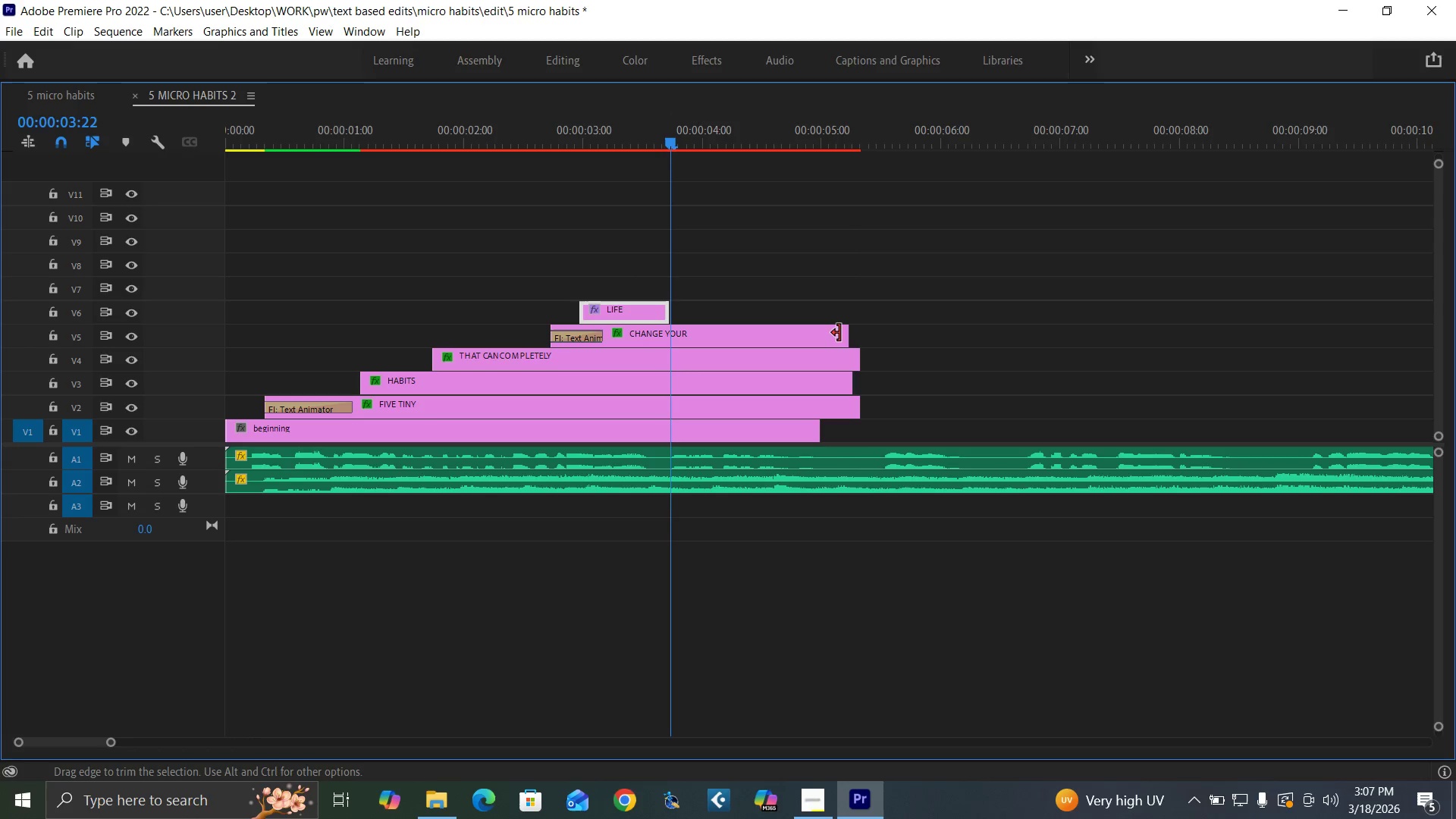 
left_click_drag(start_coordinate=[838, 332], to_coordinate=[663, 350])
 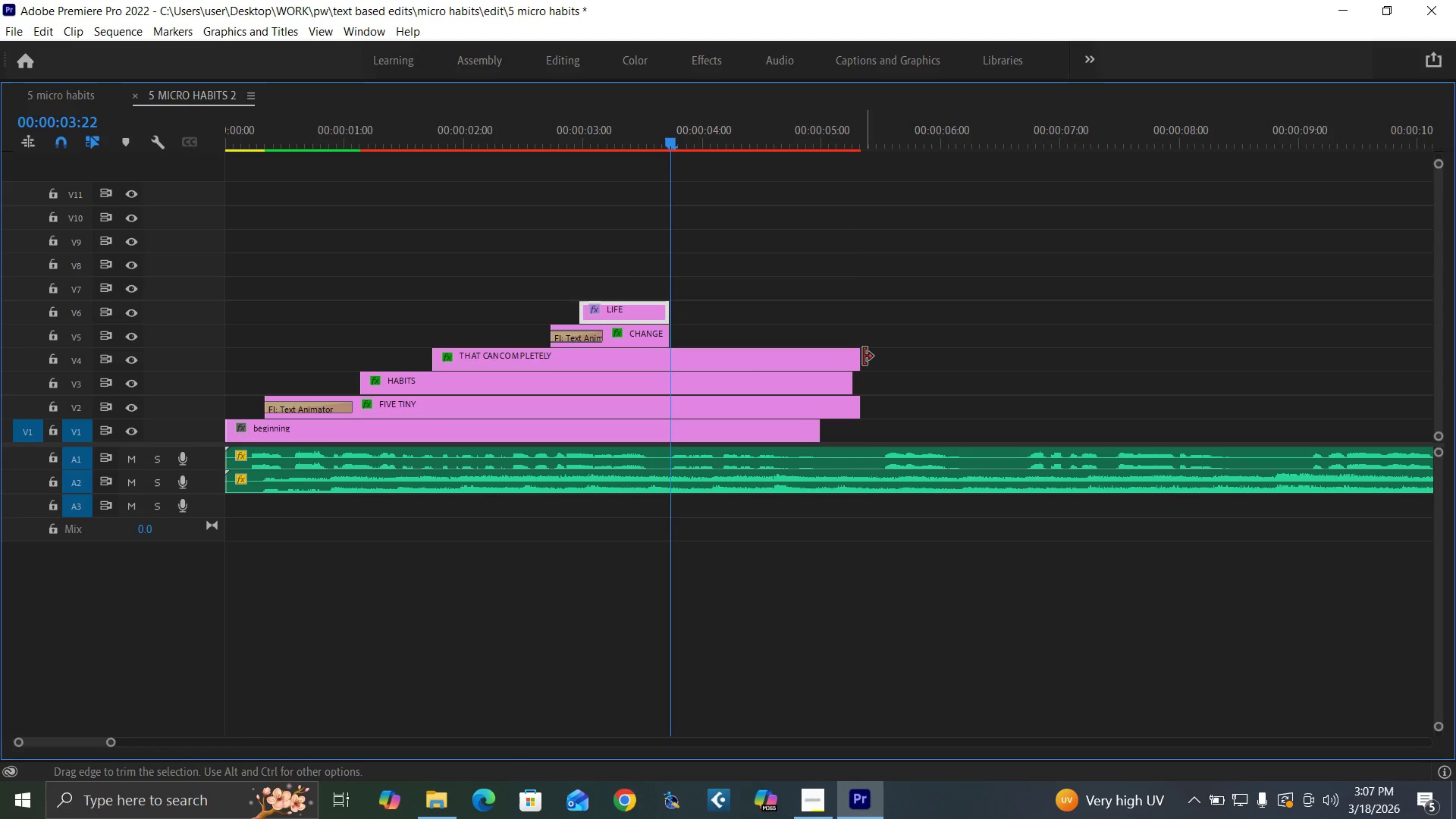 
left_click_drag(start_coordinate=[857, 358], to_coordinate=[667, 372])
 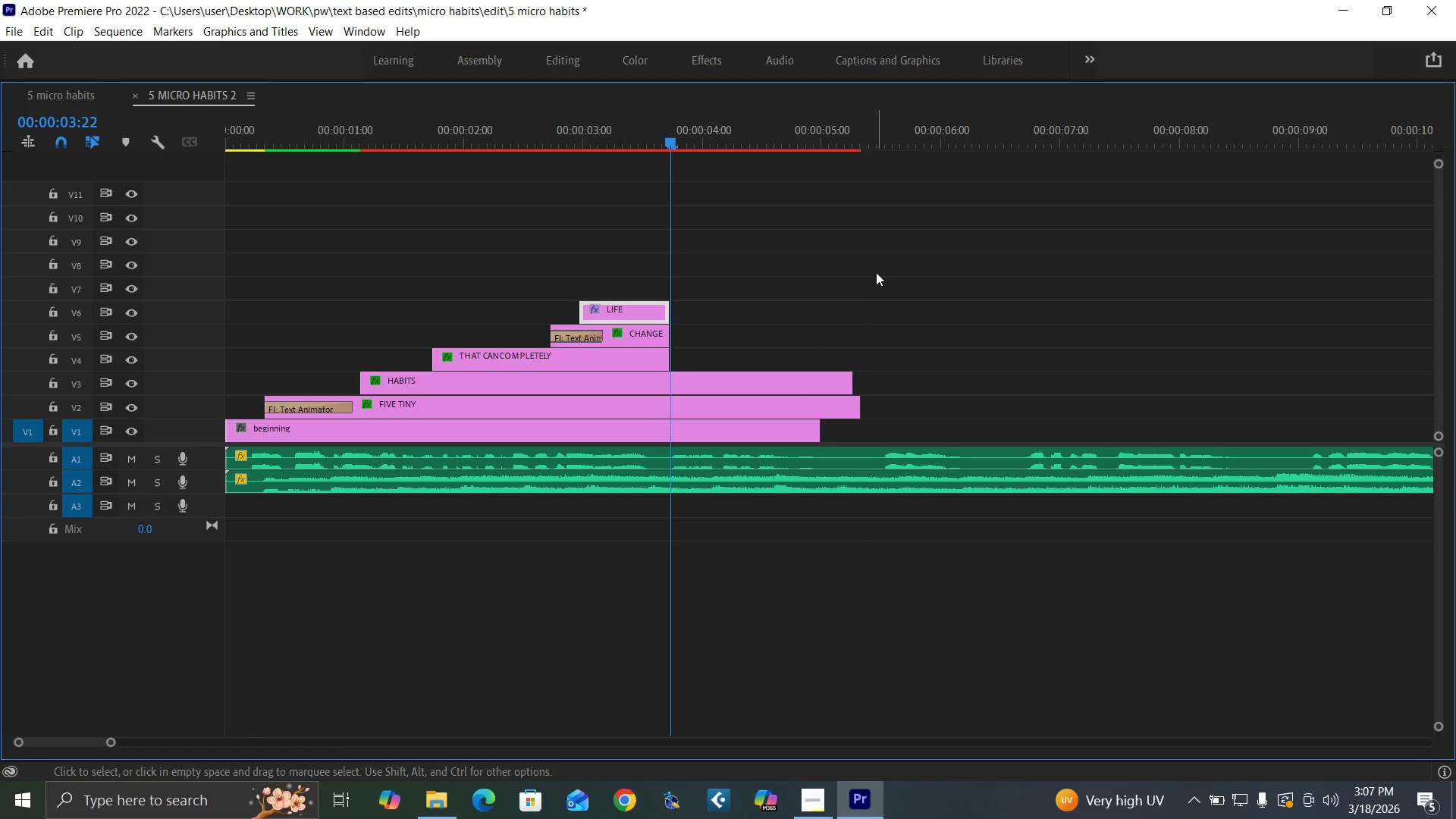 
key(Space)
 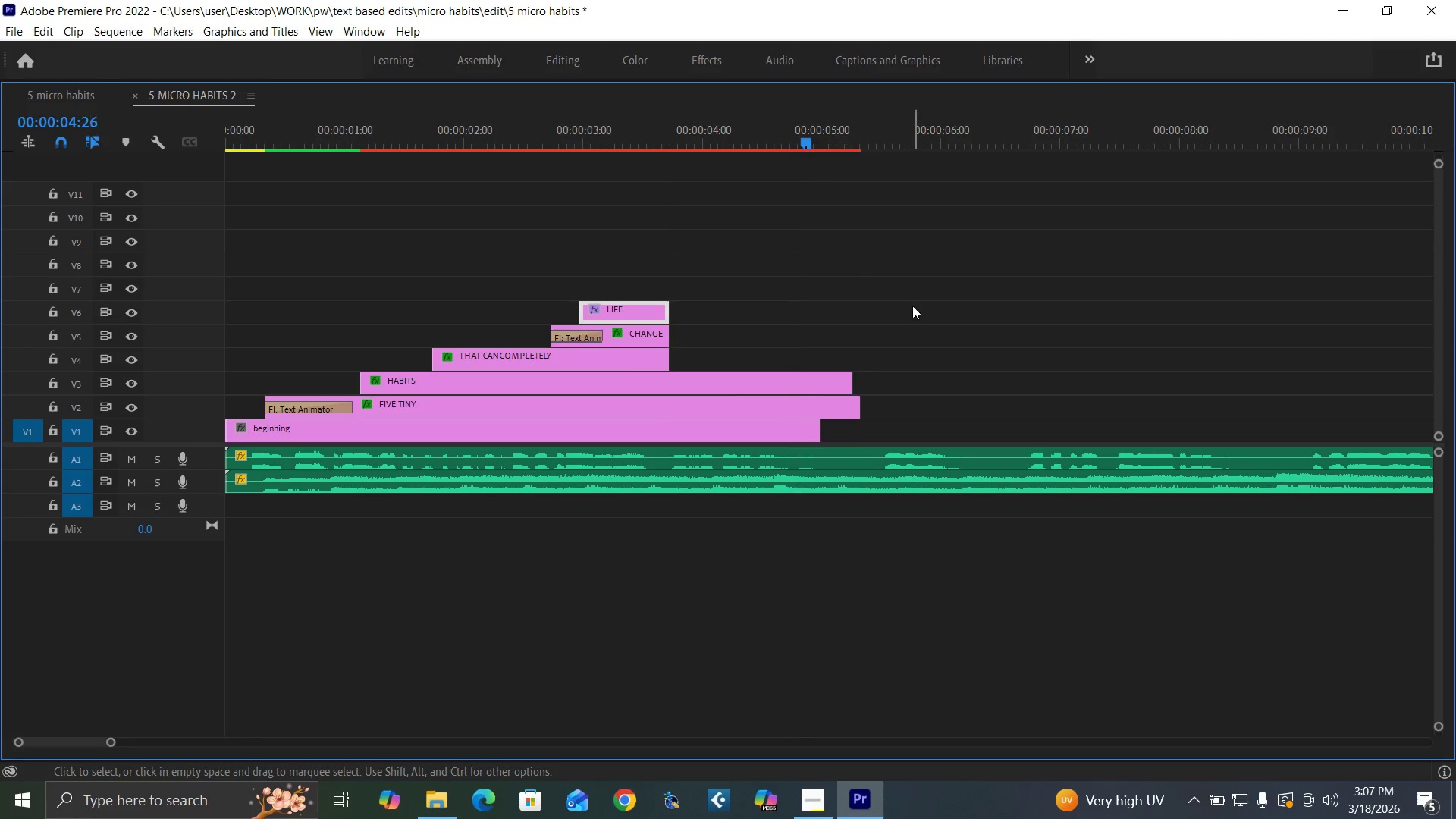 
key(Space)
 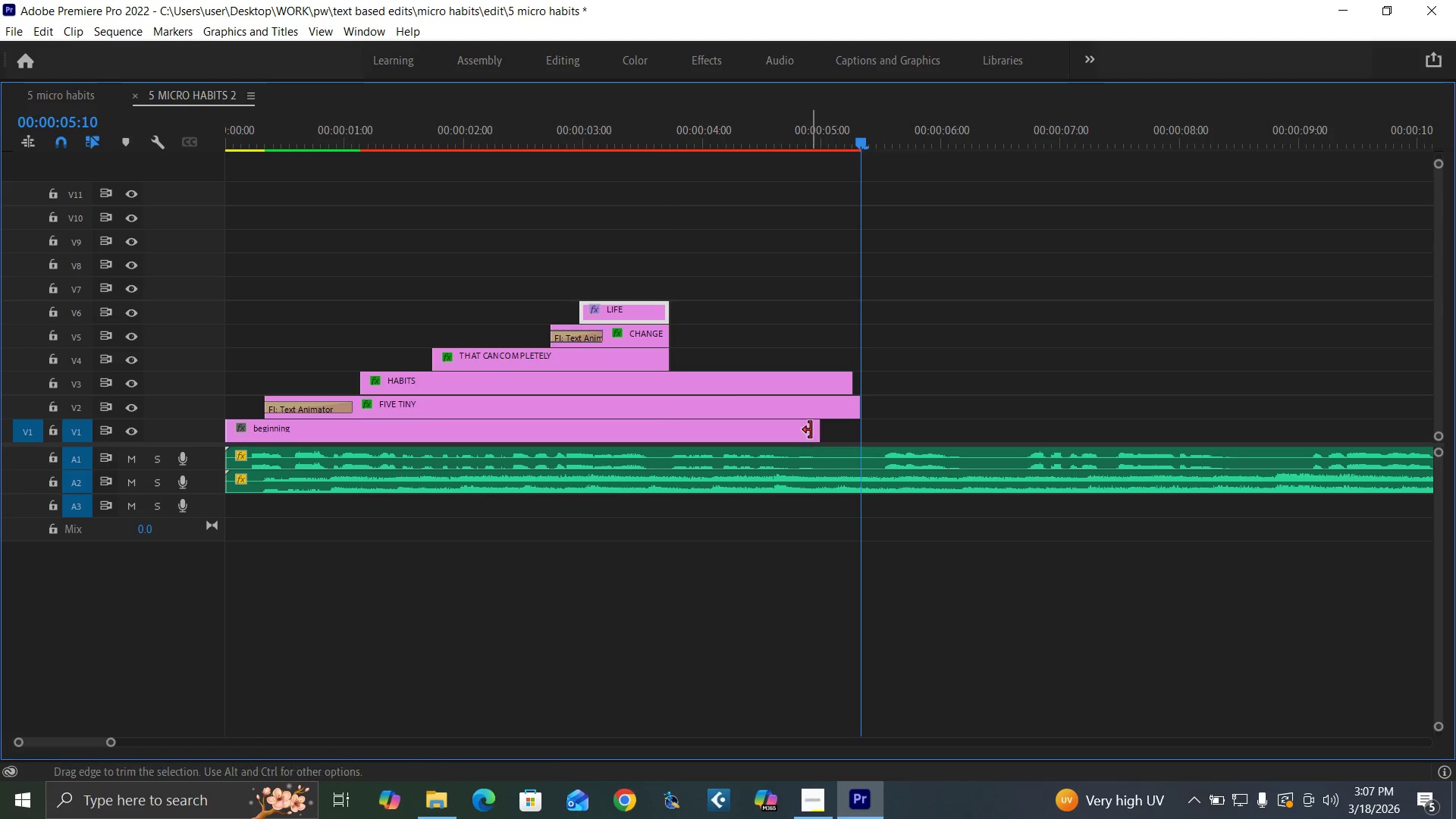 
left_click_drag(start_coordinate=[814, 428], to_coordinate=[860, 442])
 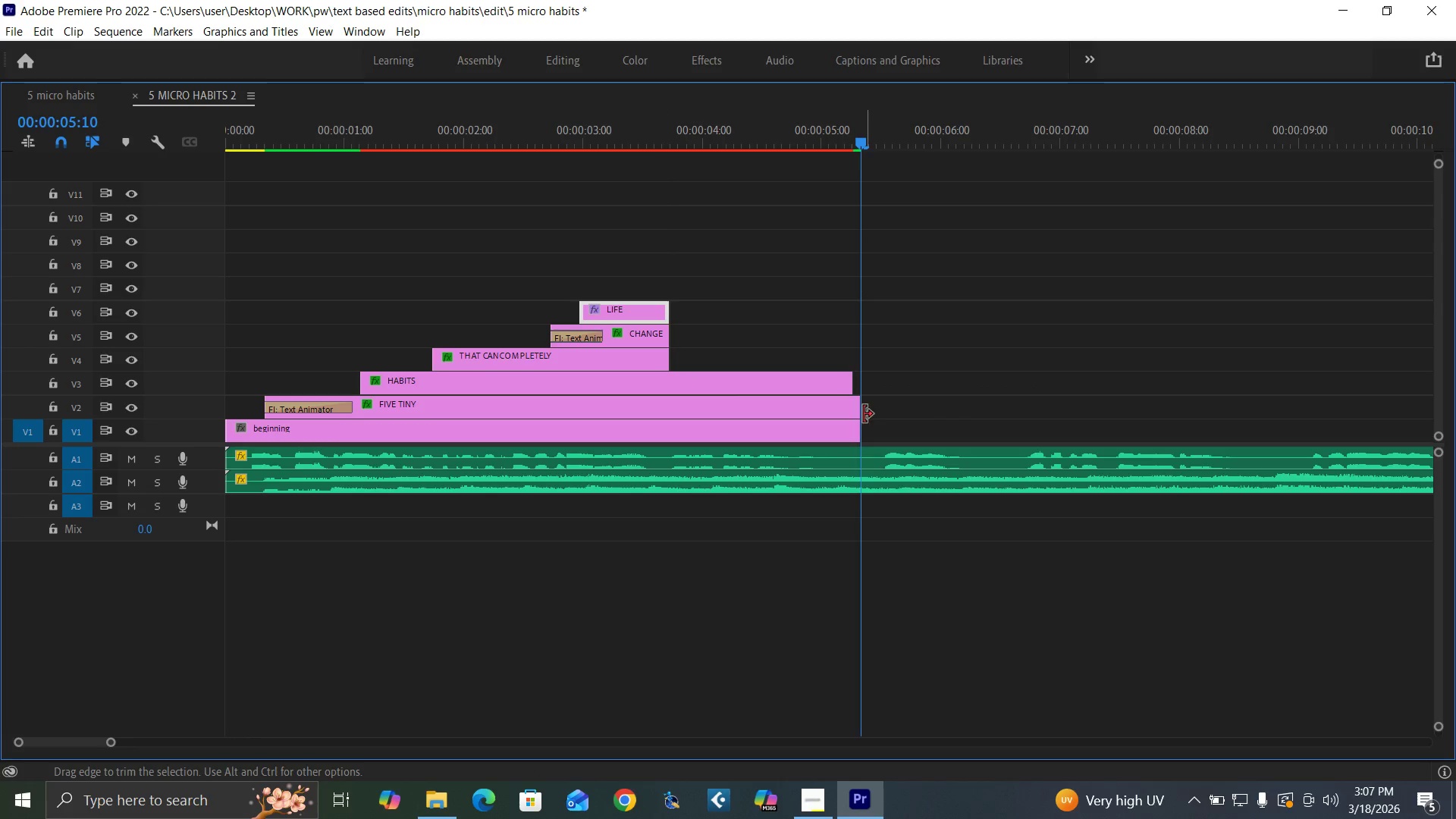 
left_click_drag(start_coordinate=[850, 383], to_coordinate=[862, 384])
 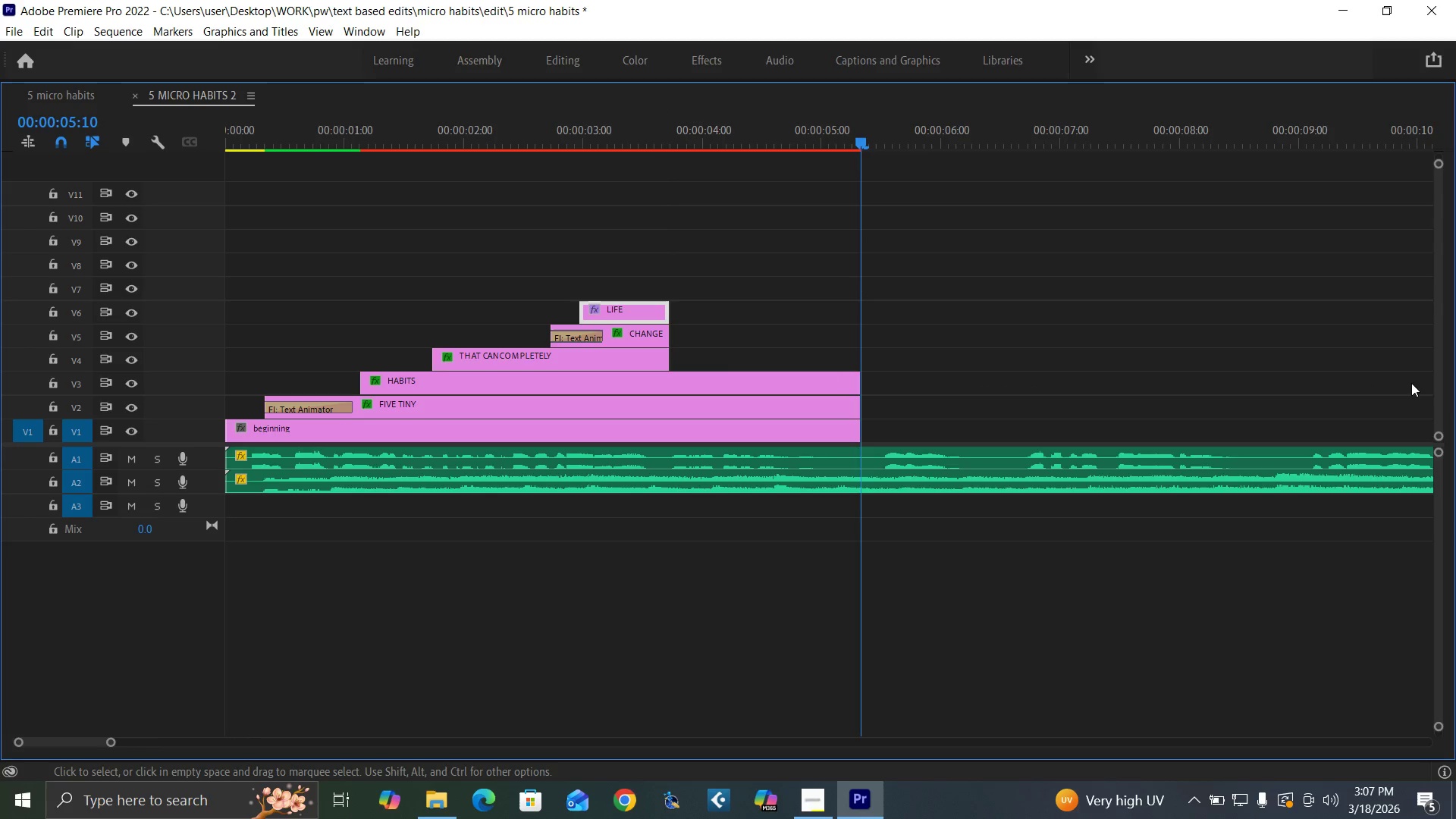 
left_click_drag(start_coordinate=[1439, 403], to_coordinate=[1440, 446])
 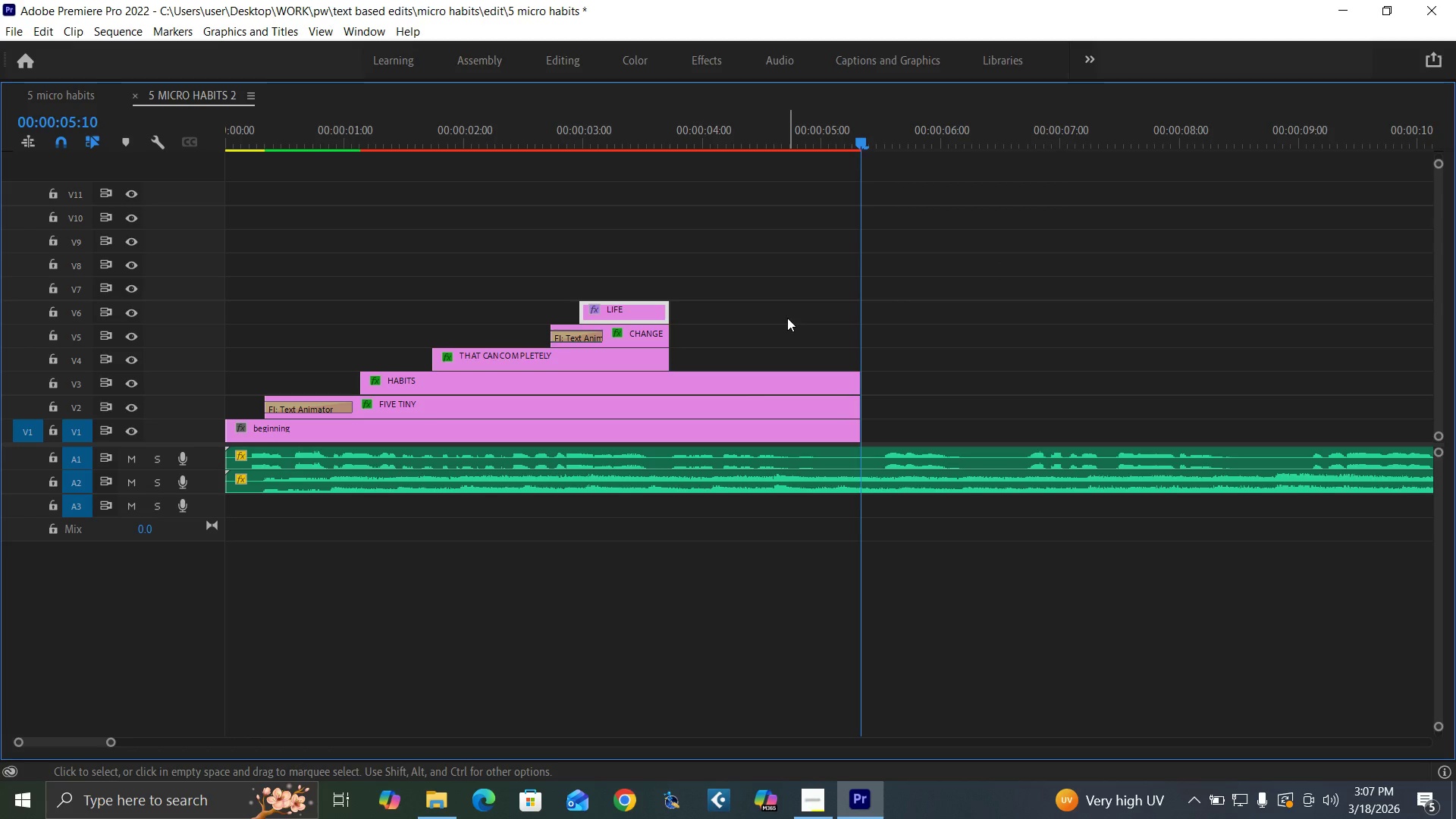 
wait(5.23)
 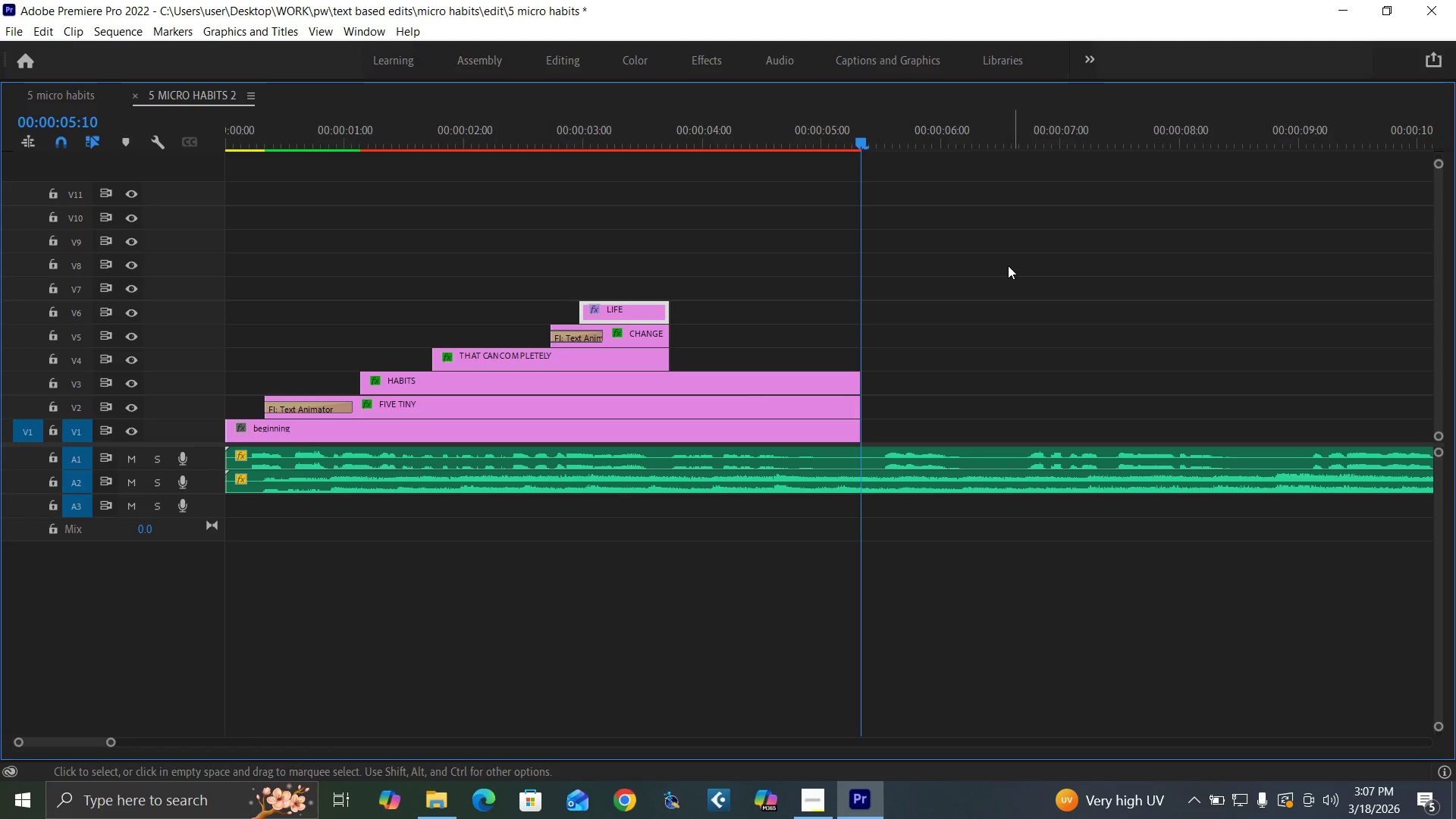 
key(Control+S)
 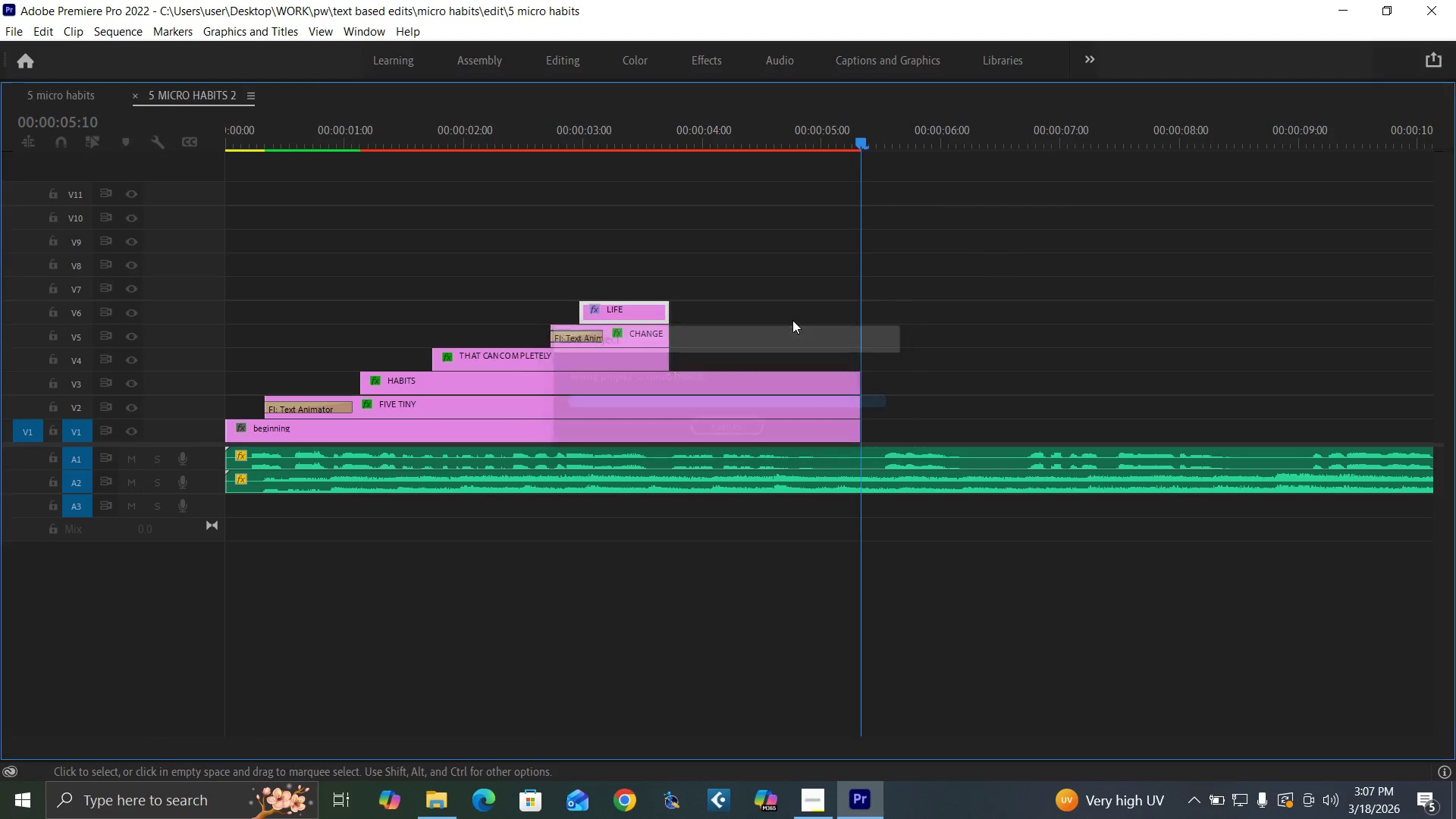 
key(Backquote)
 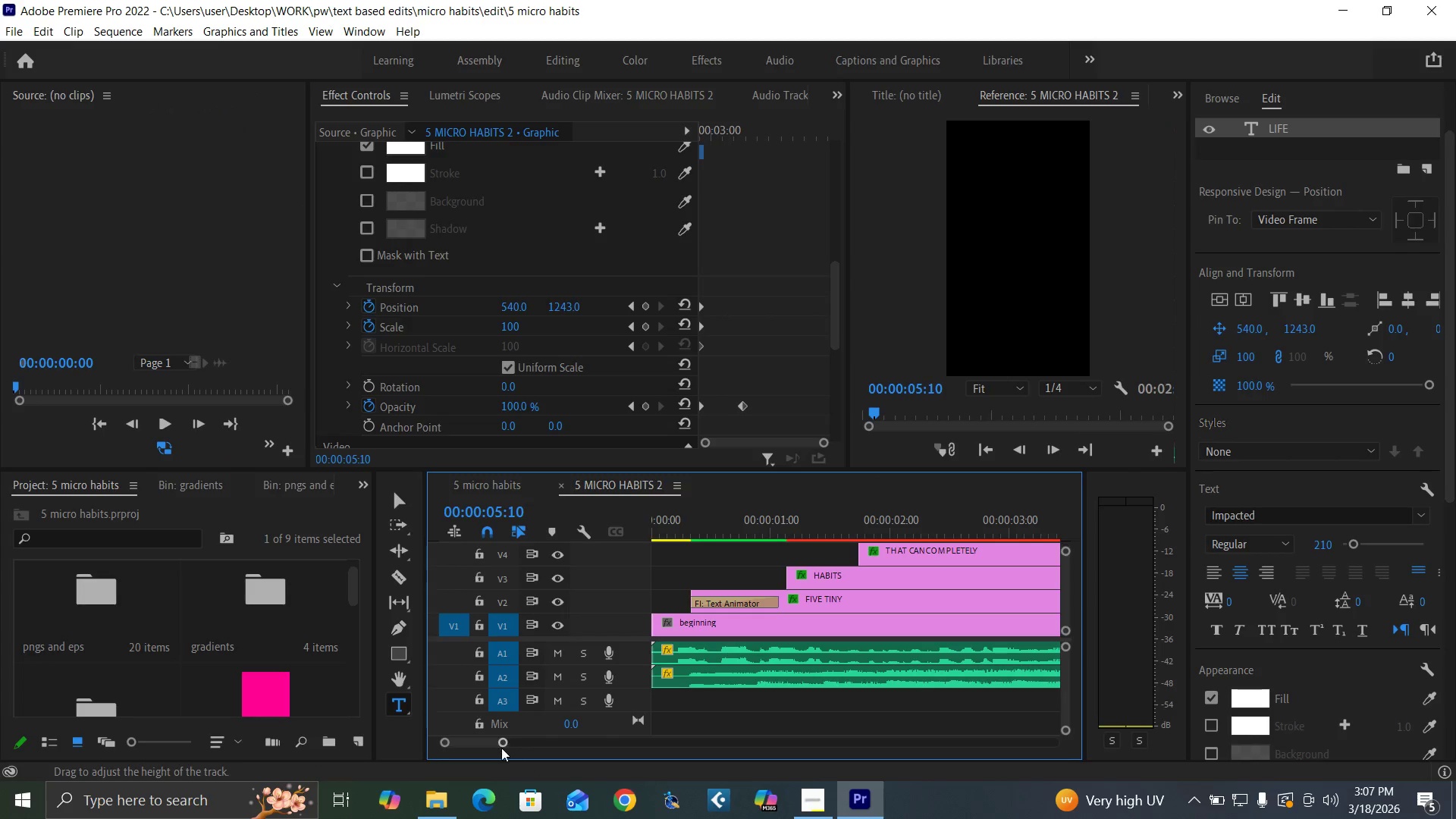 
left_click_drag(start_coordinate=[502, 744], to_coordinate=[613, 775])
 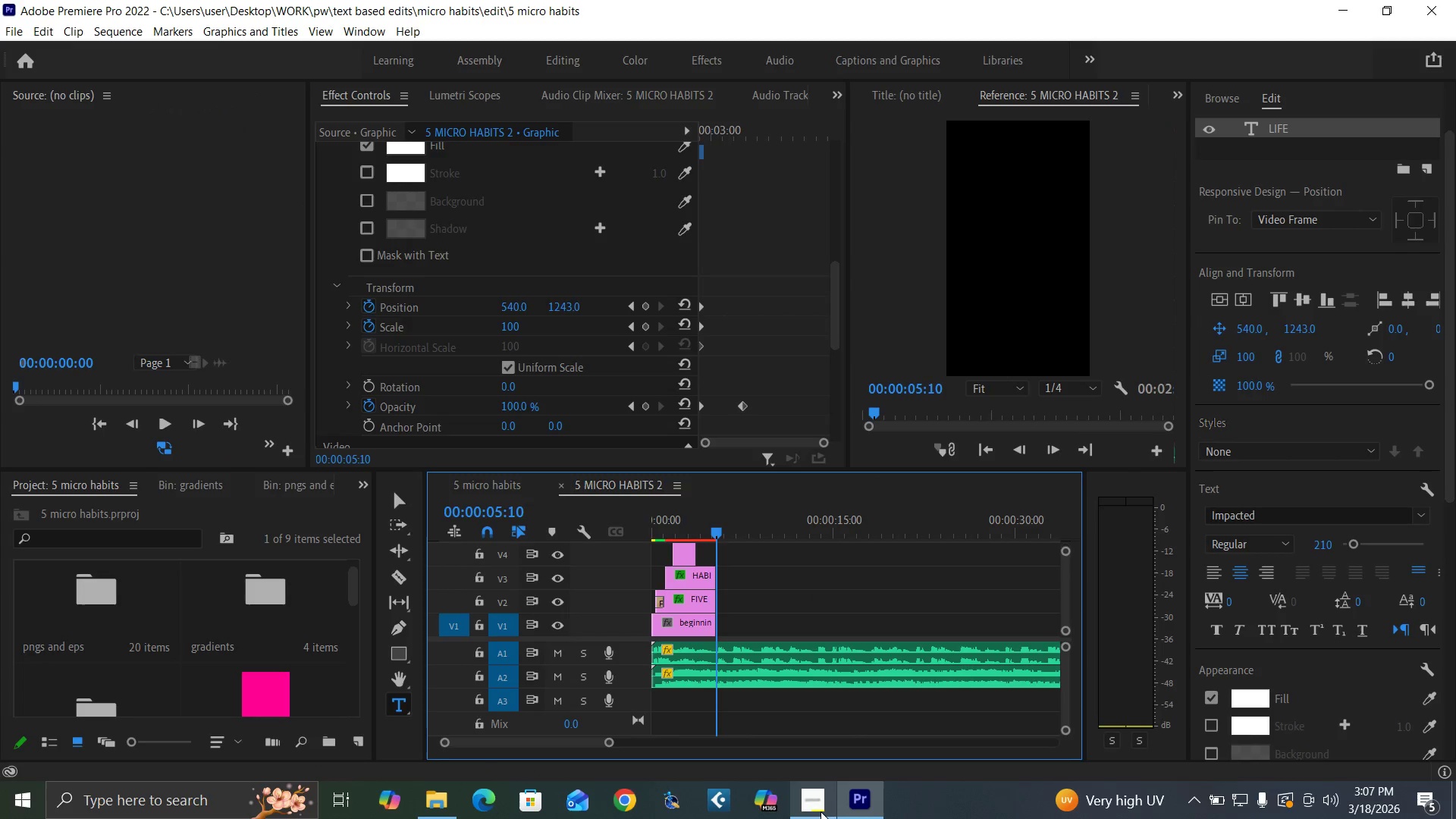 
left_click([824, 809])
 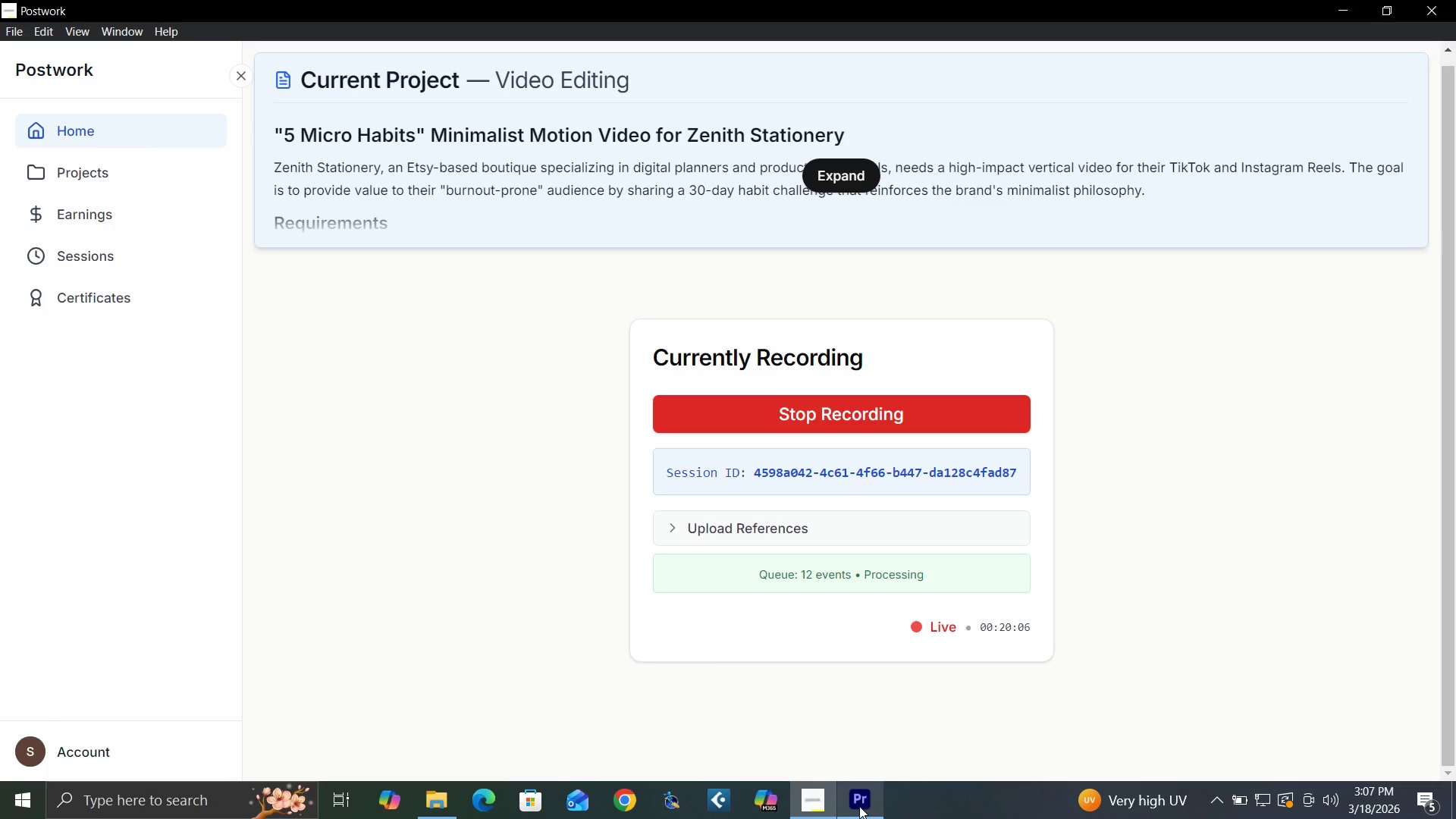 
left_click([859, 806])
 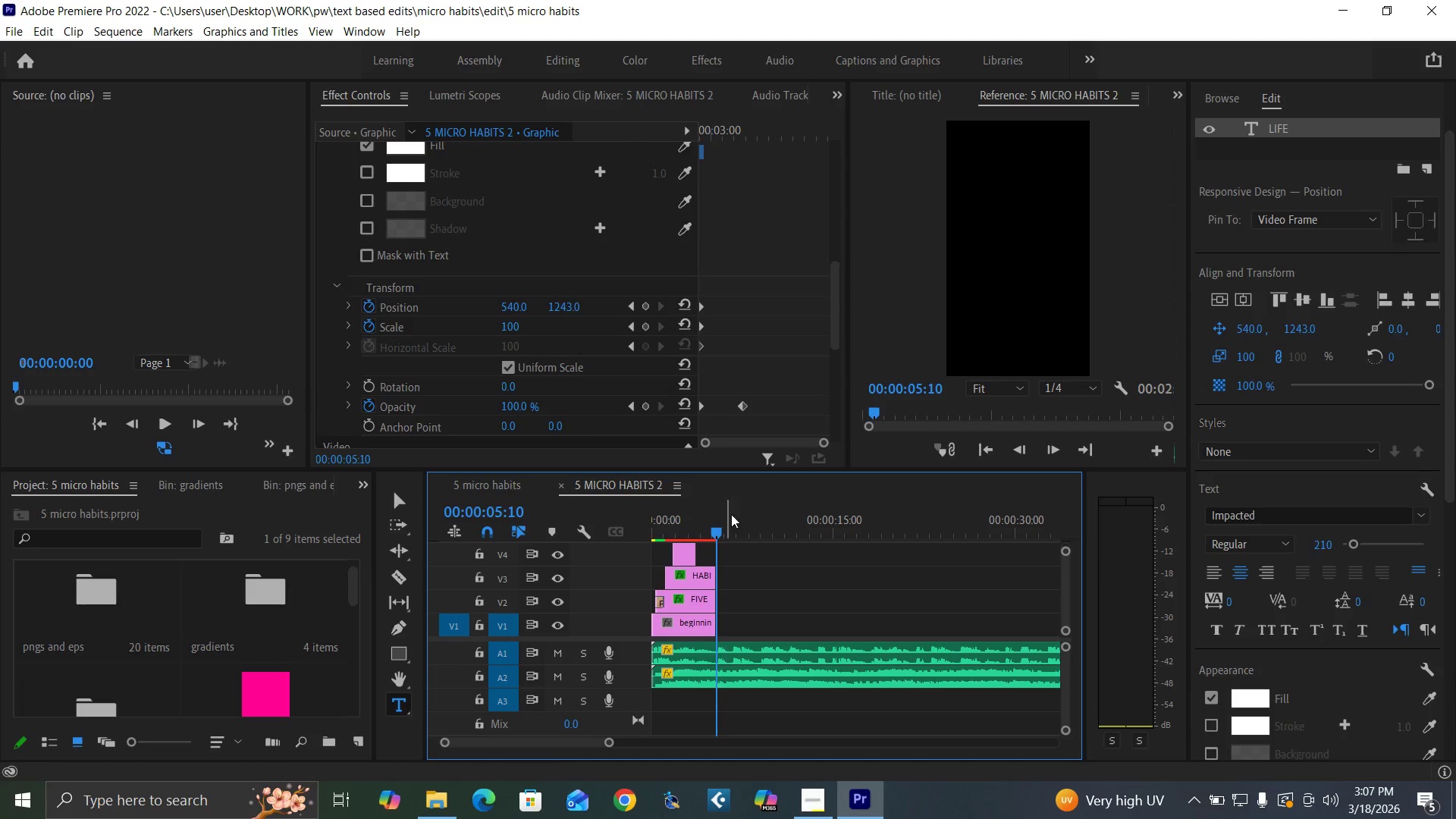 
left_click([748, 524])